 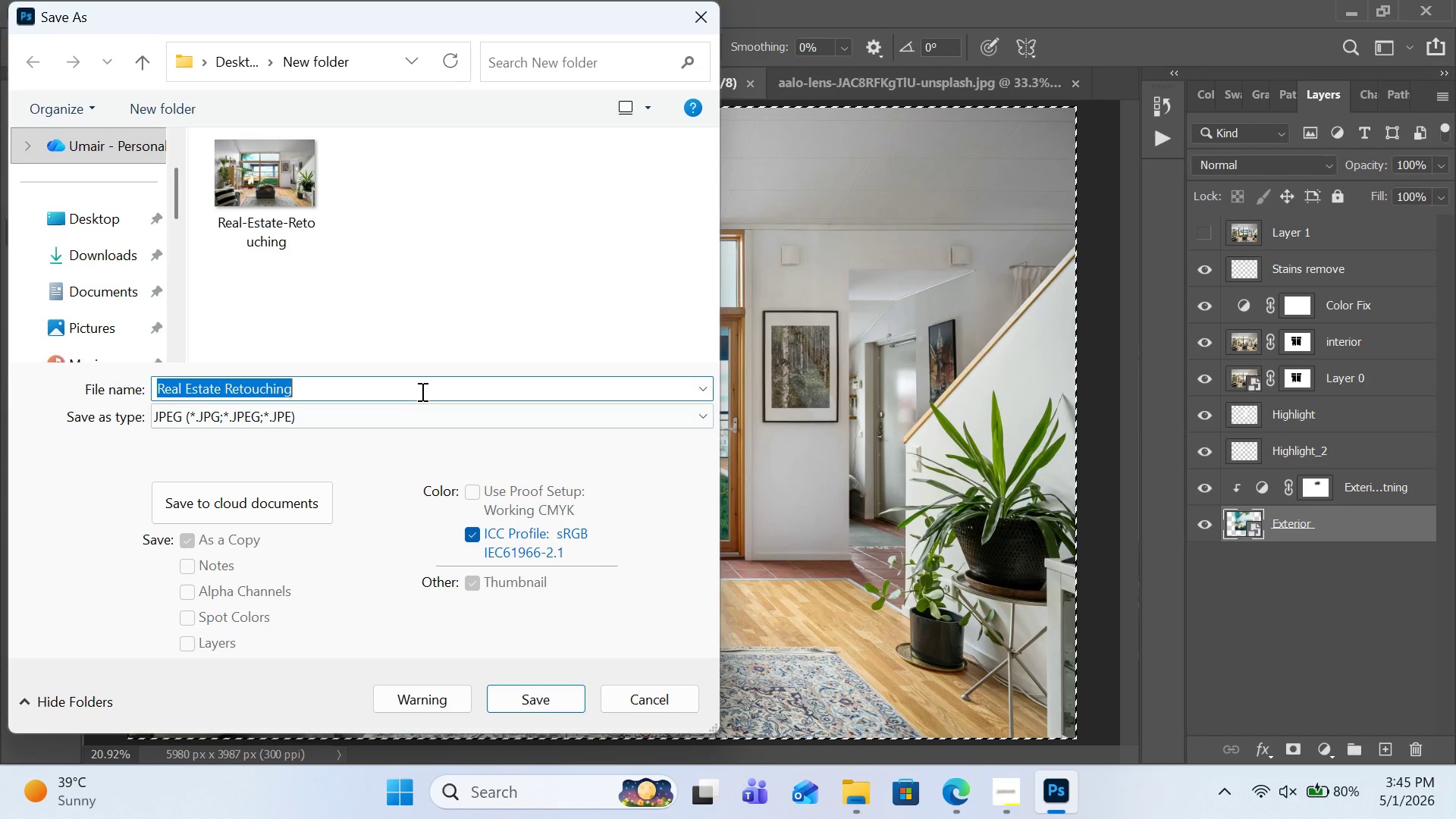 
key(Control+V)
 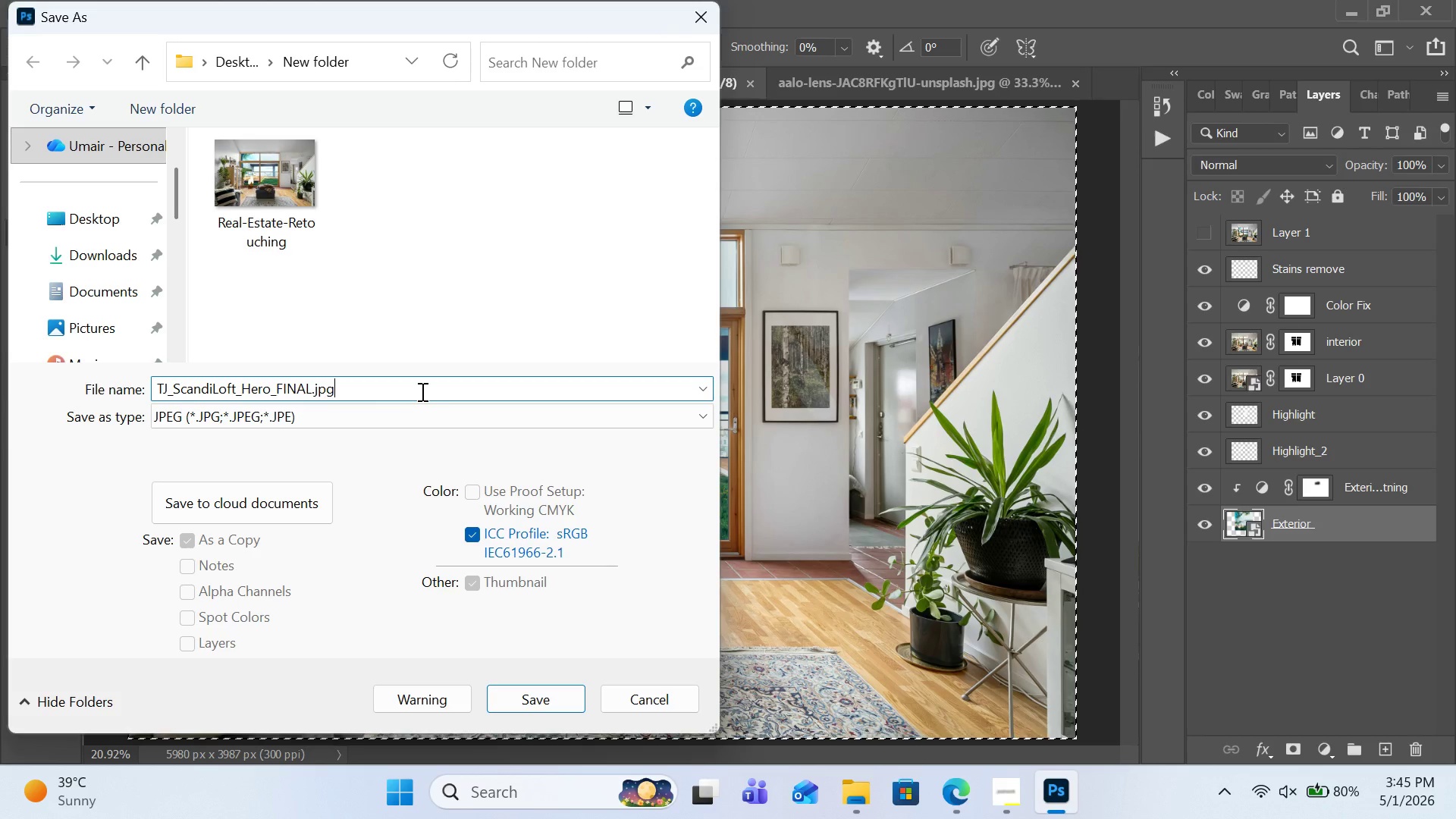 
wait(15.61)
 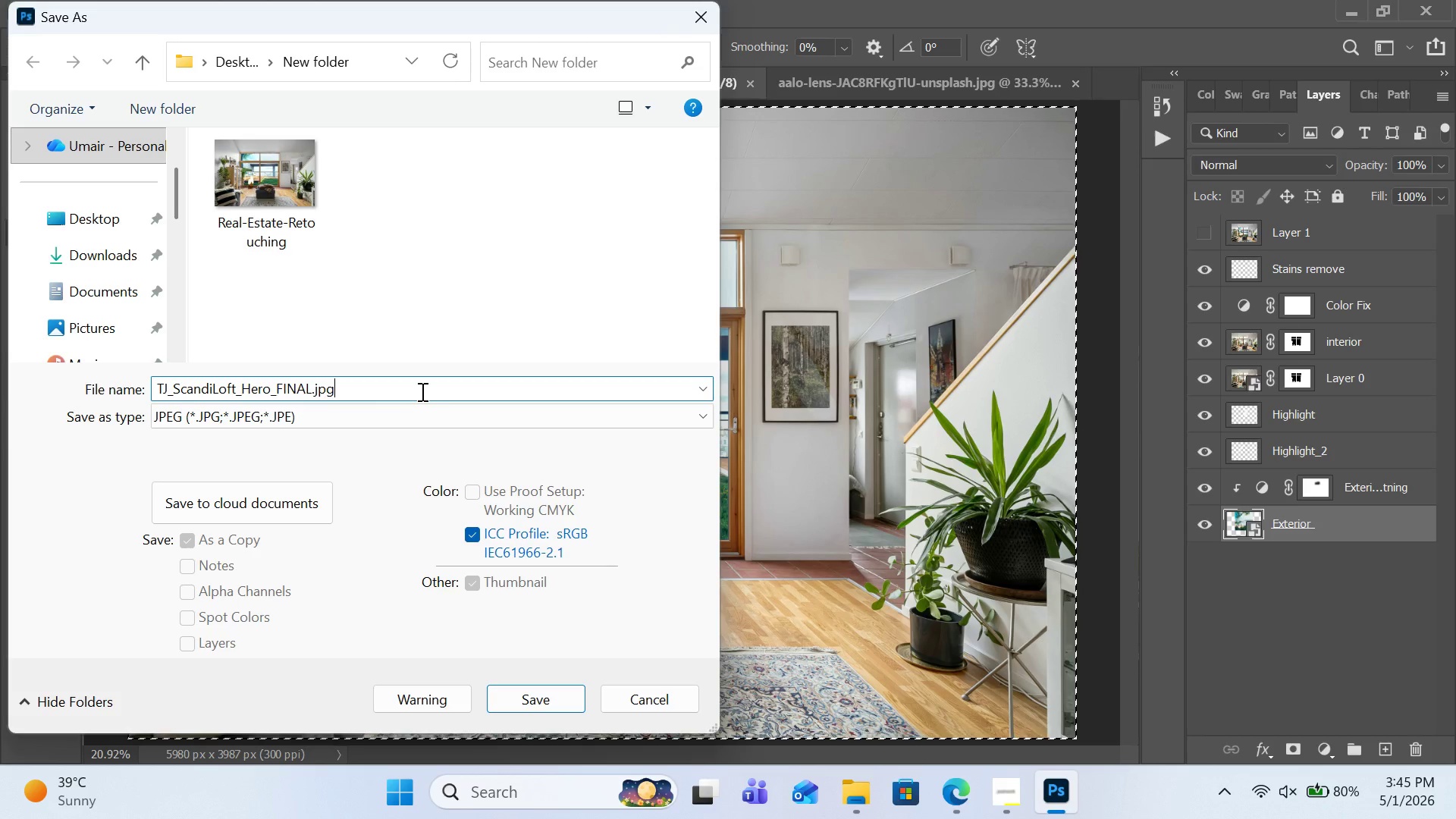 
left_click([639, 689])
 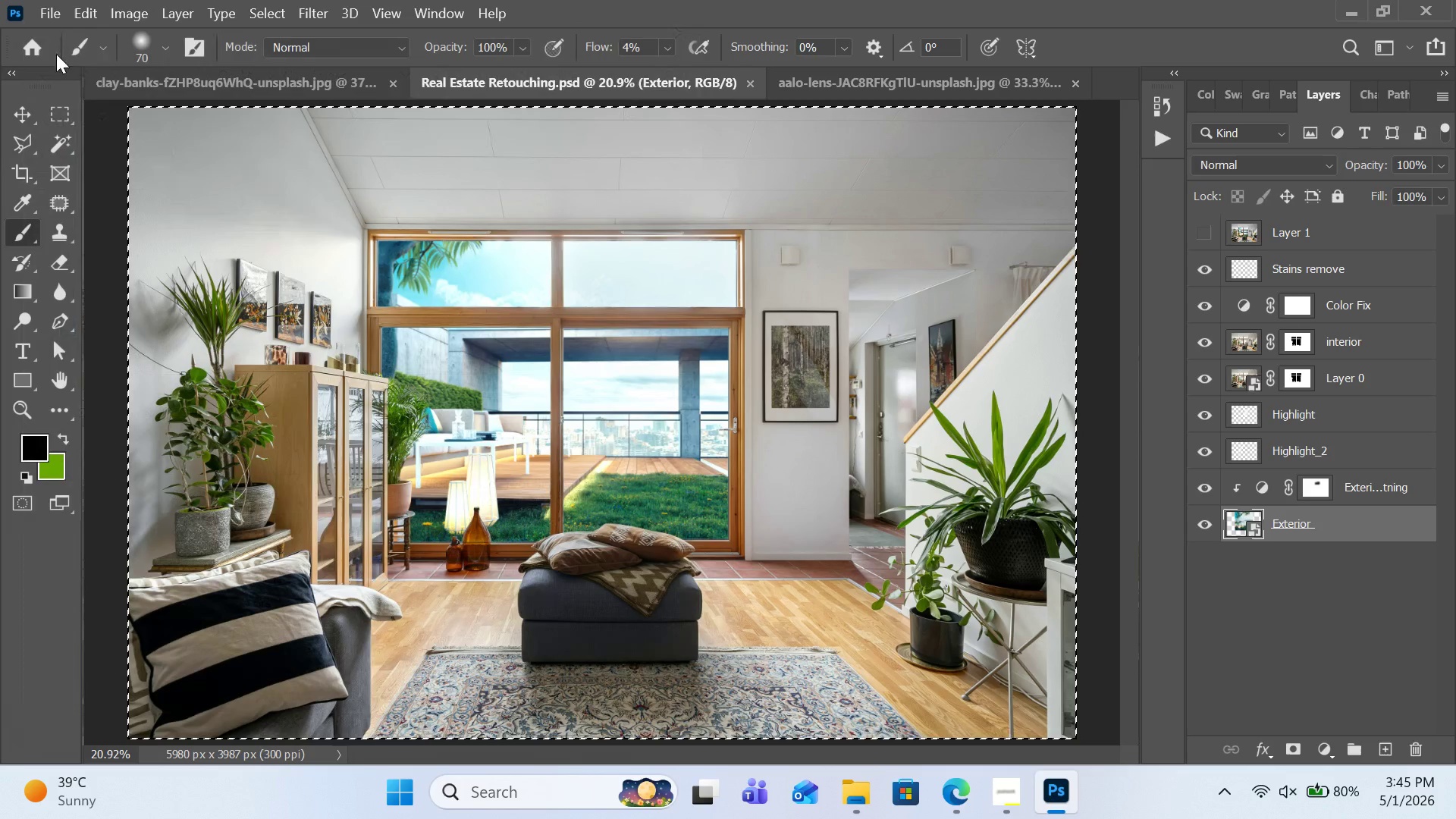 
left_click([53, 6])
 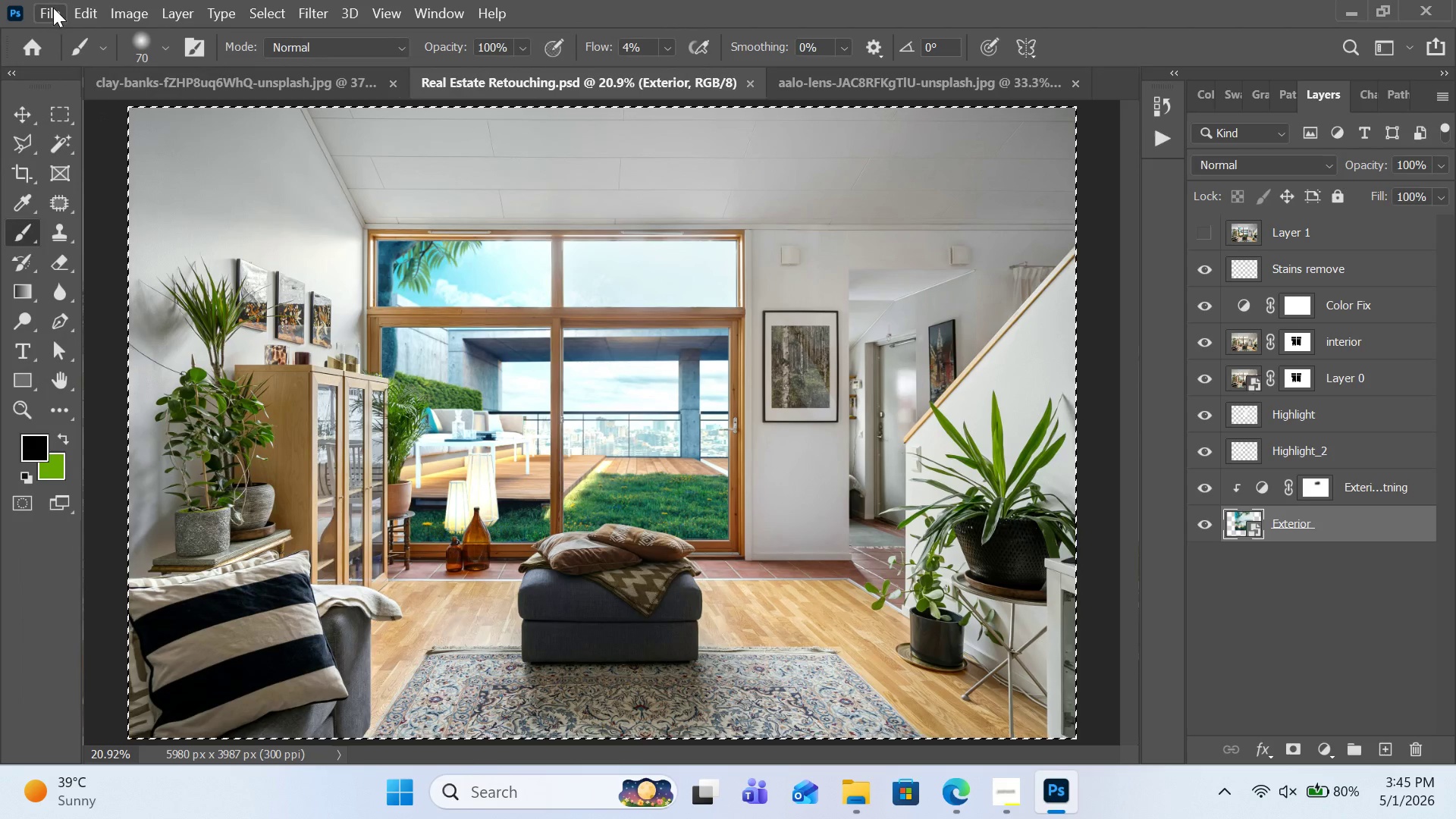 
left_click([53, 6])
 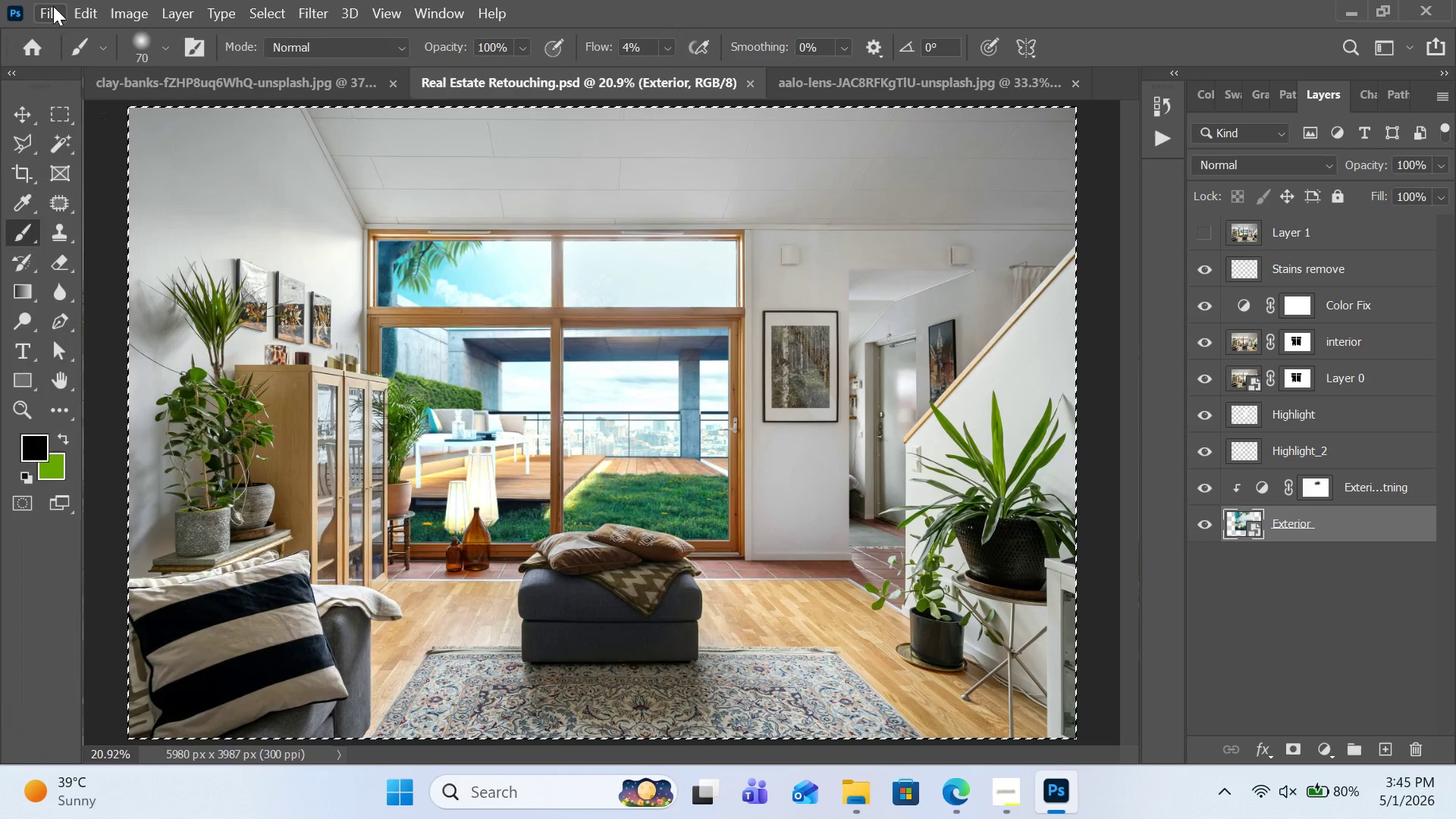 
left_click([53, 14])
 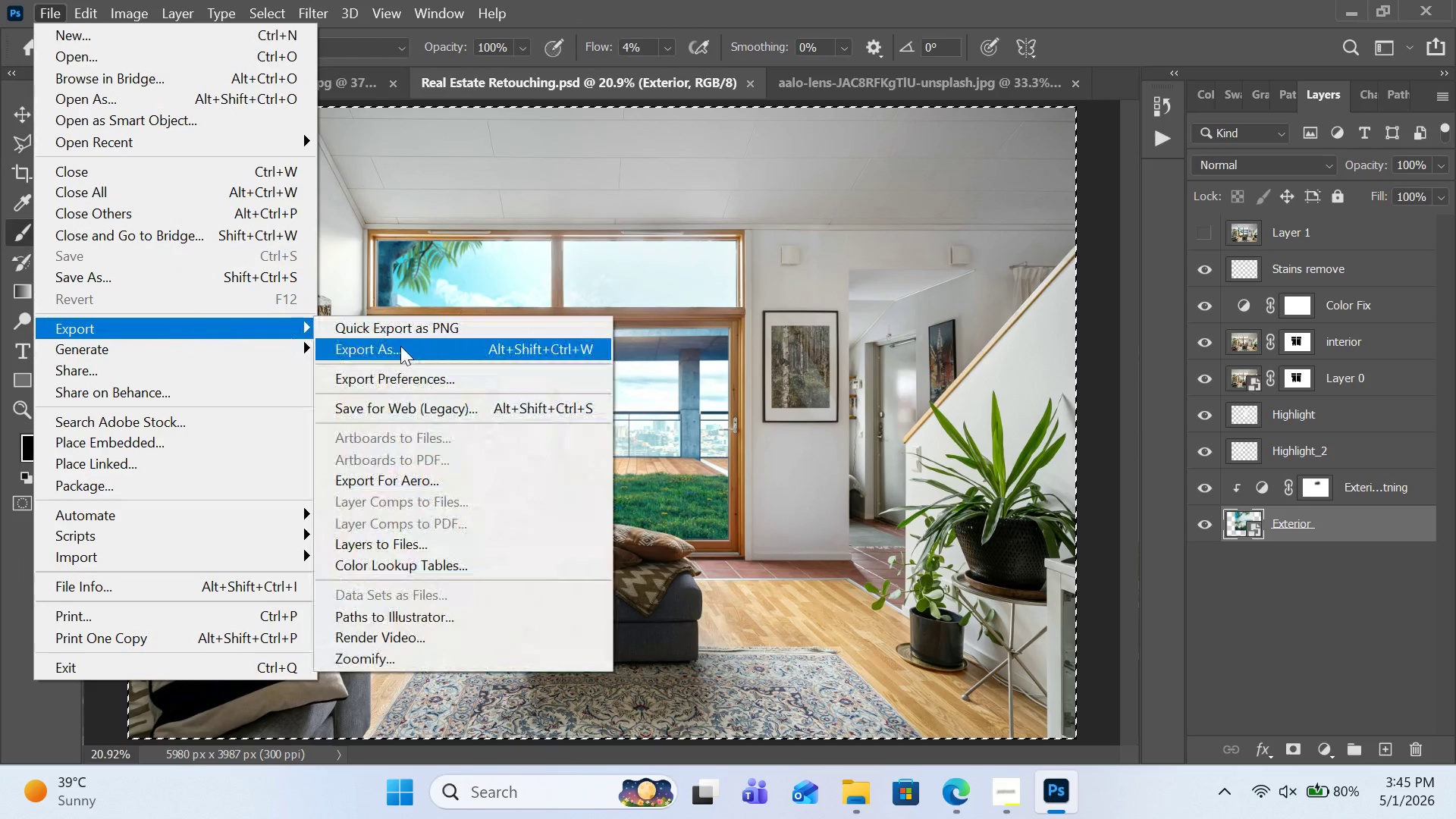 
left_click([424, 402])
 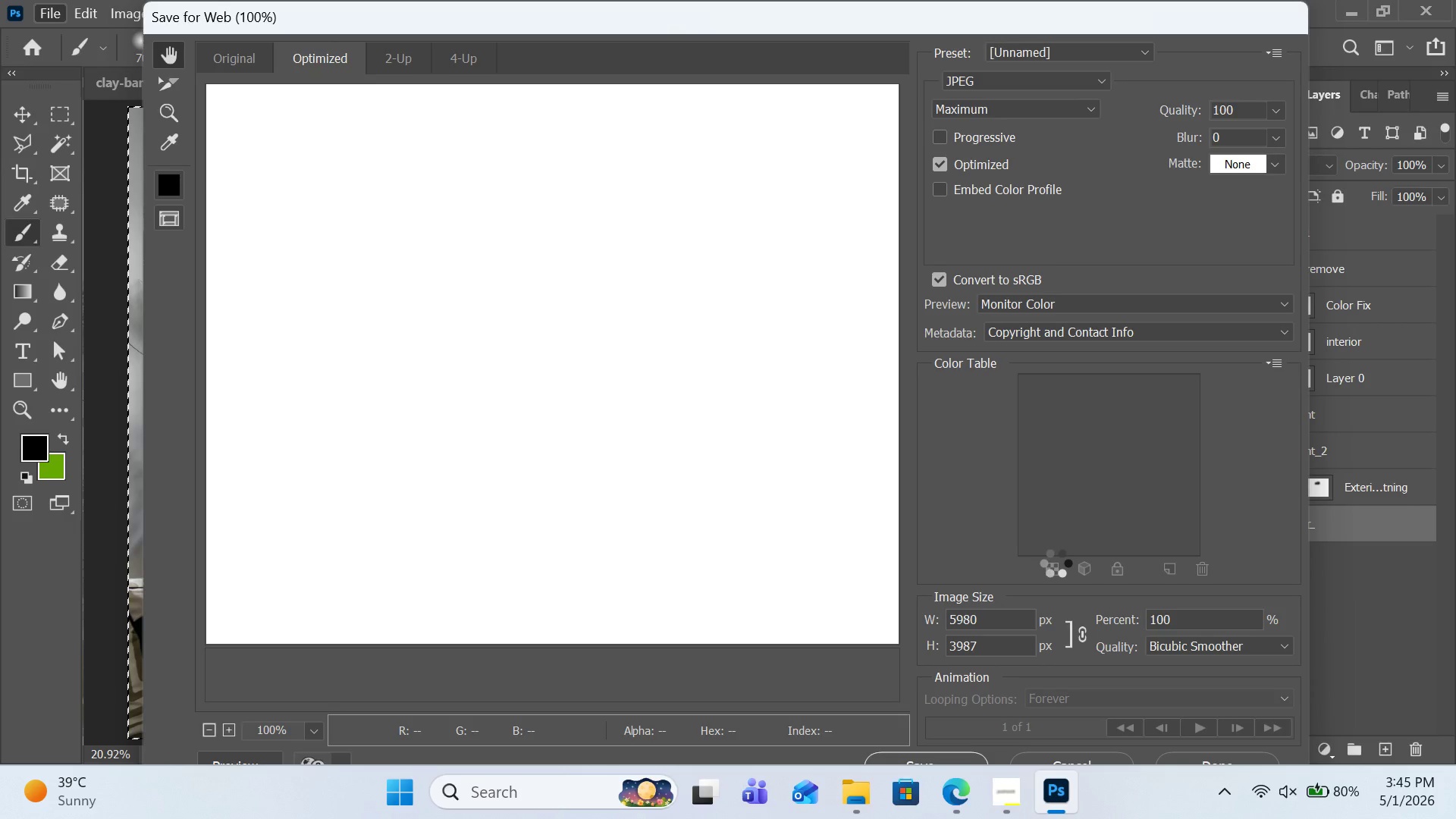 
wait(11.56)
 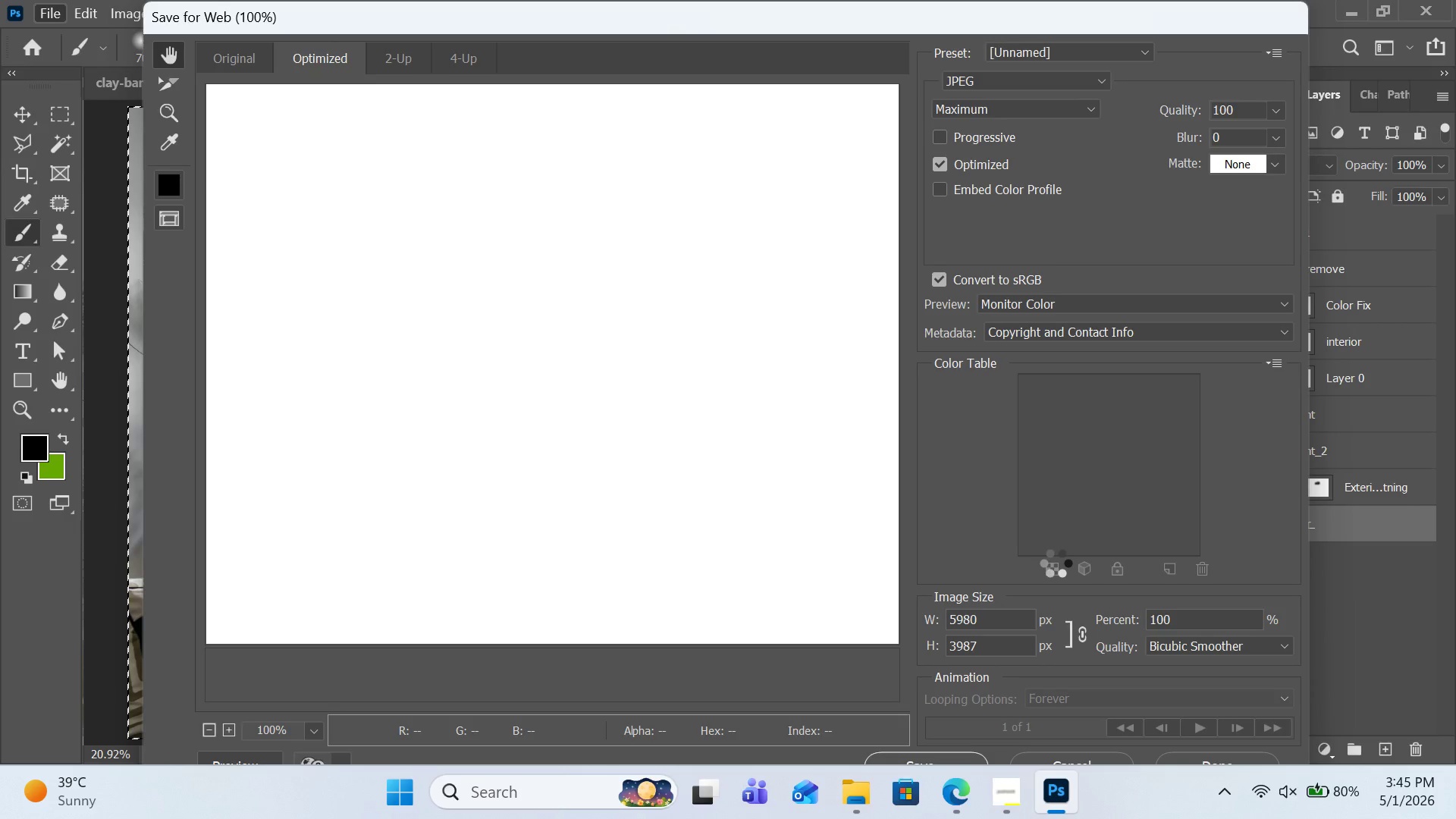 
left_click([992, 623])
 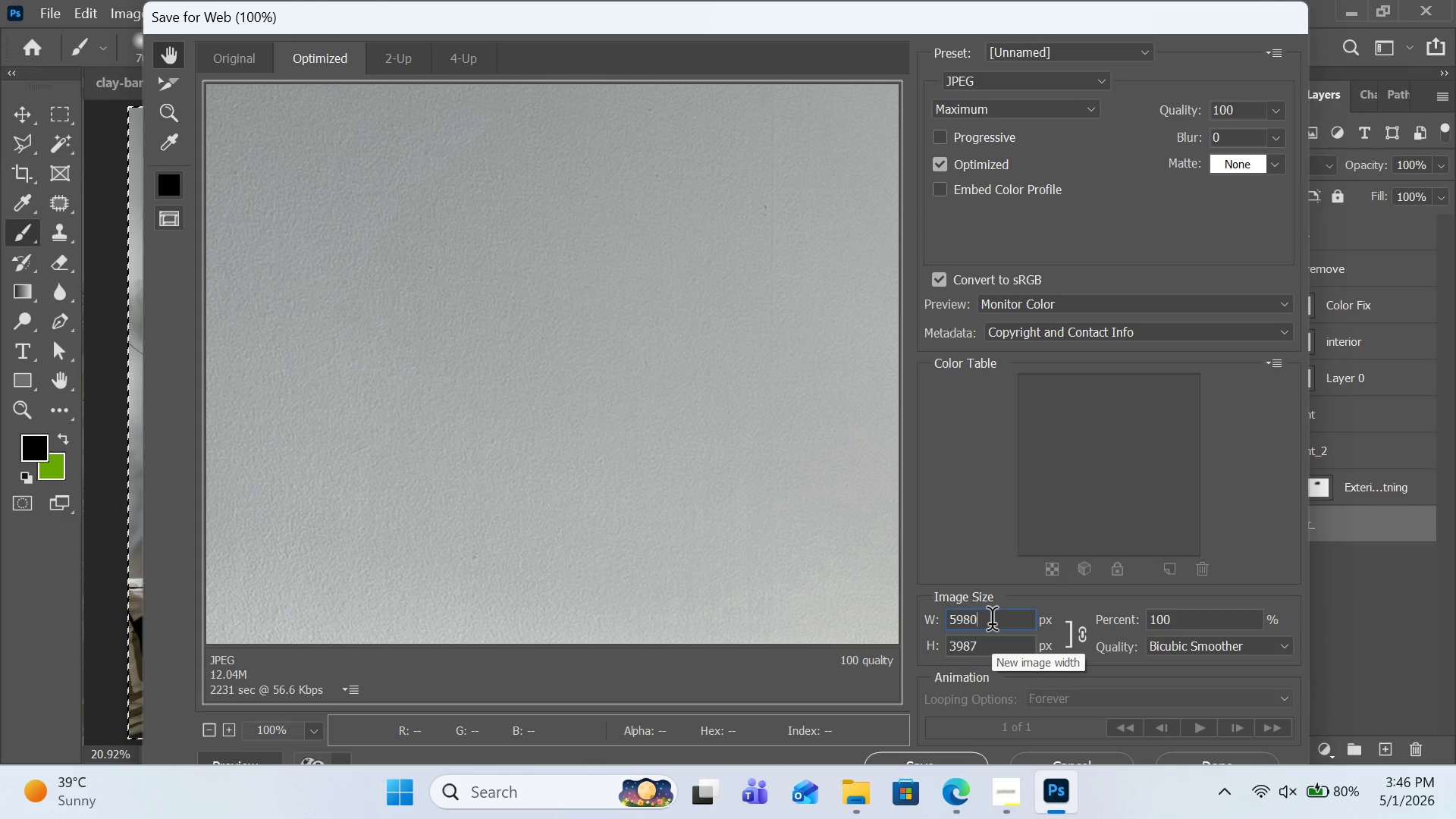 
wait(67.2)
 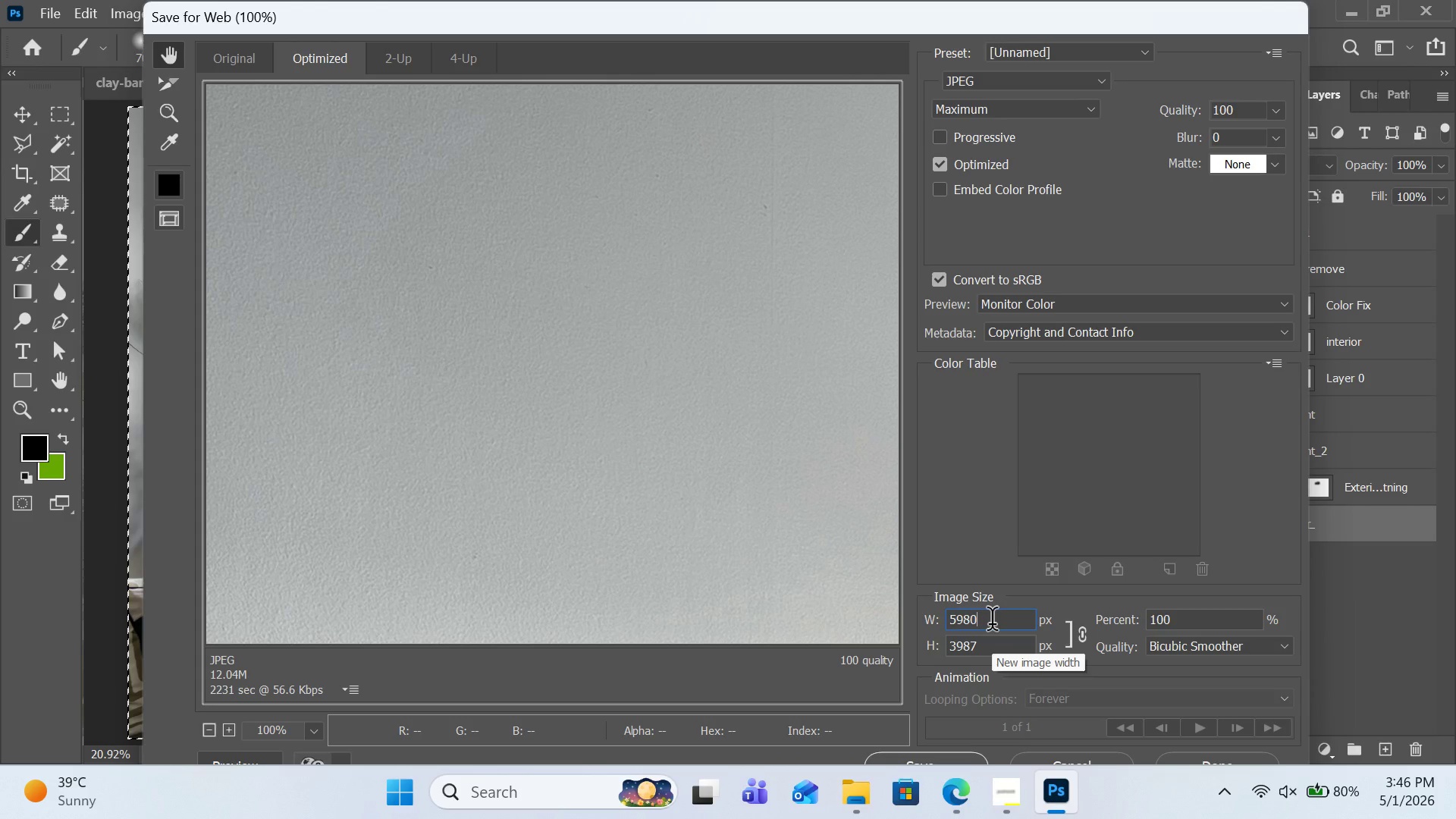 
key(Backspace)
key(Backspace)
key(Backspace)
key(Backspace)
type(3000)
 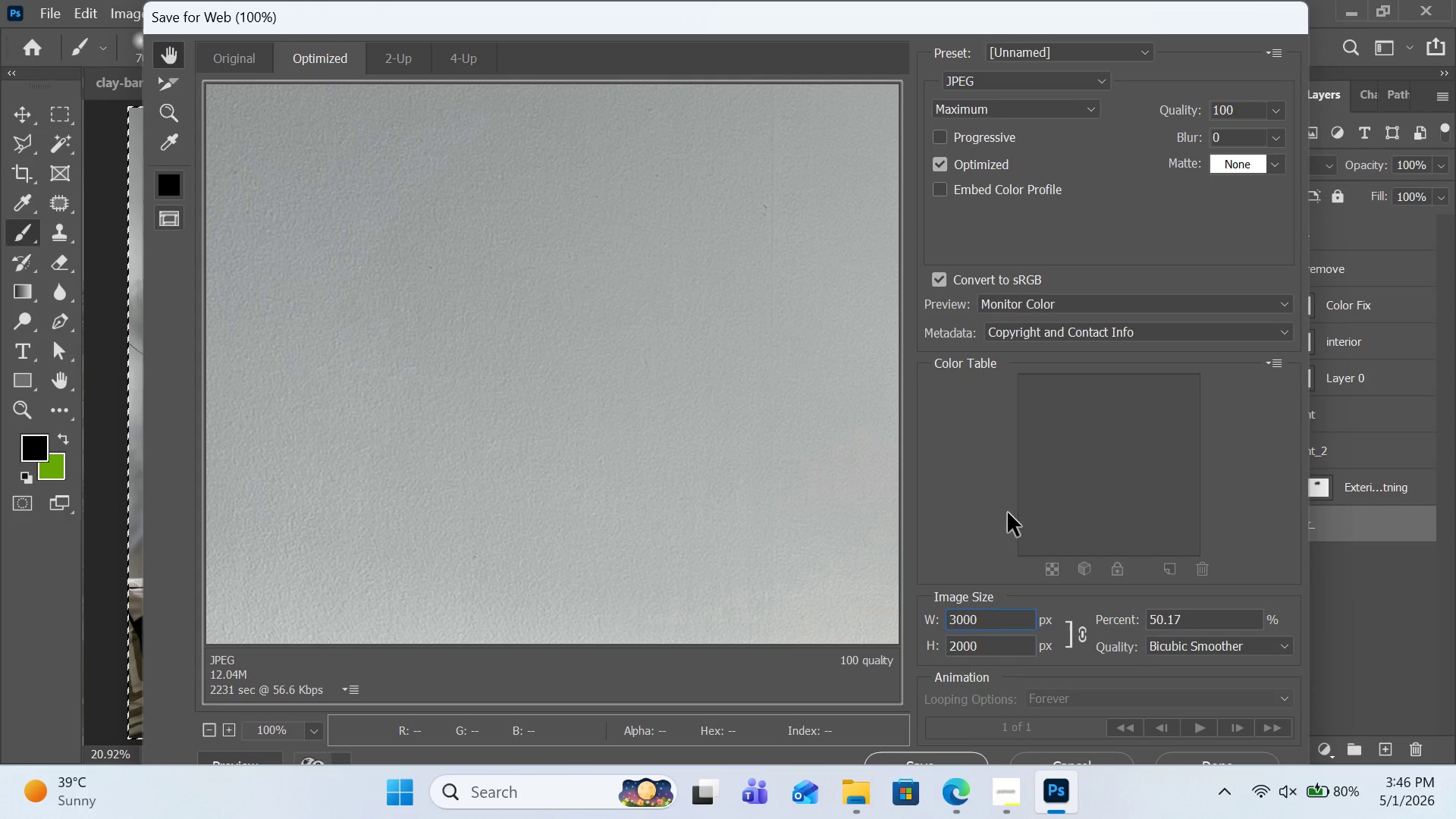 
scroll: coordinate [1245, 550], scroll_direction: down, amount: 1.0
 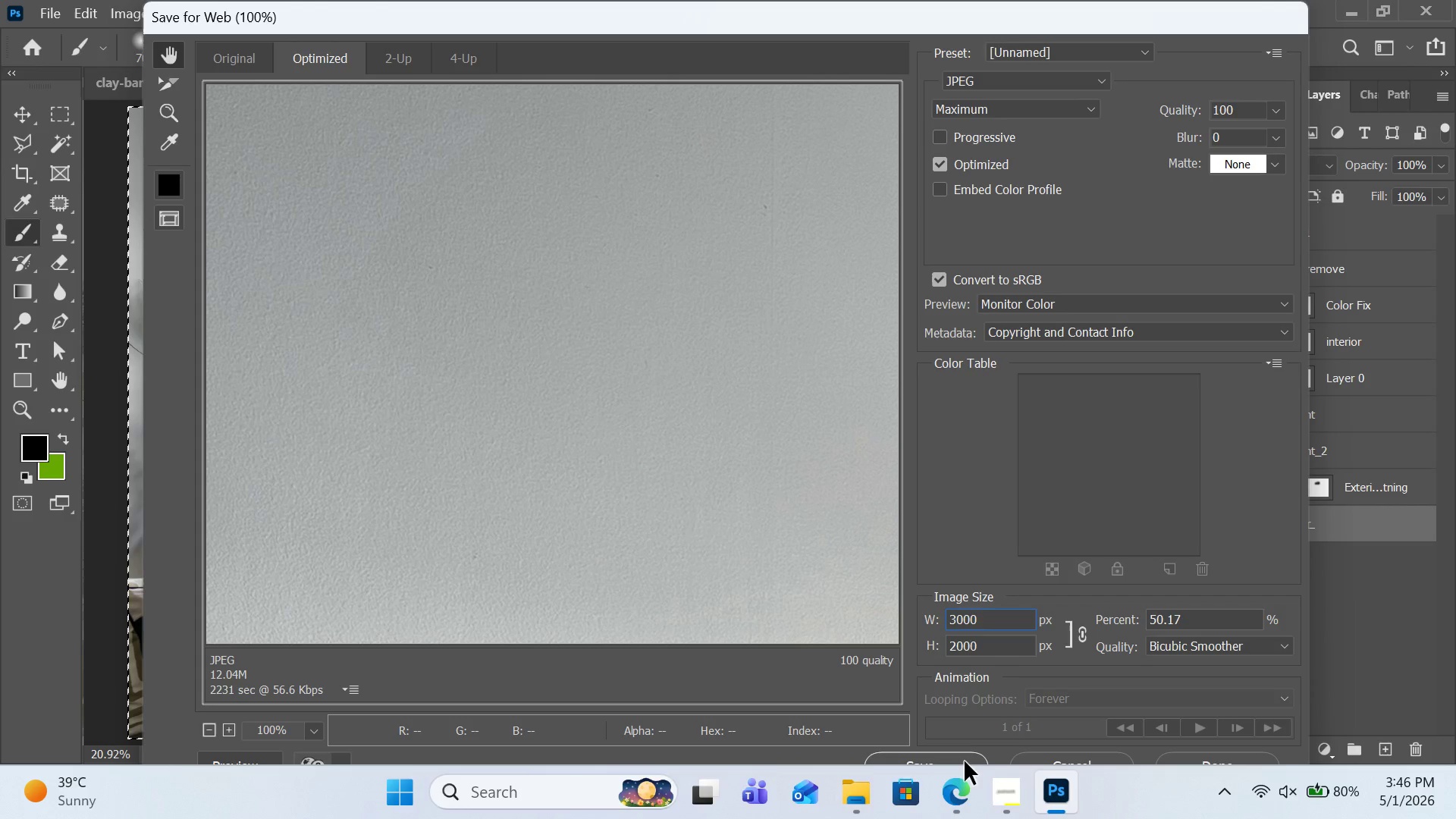 
left_click([965, 761])
 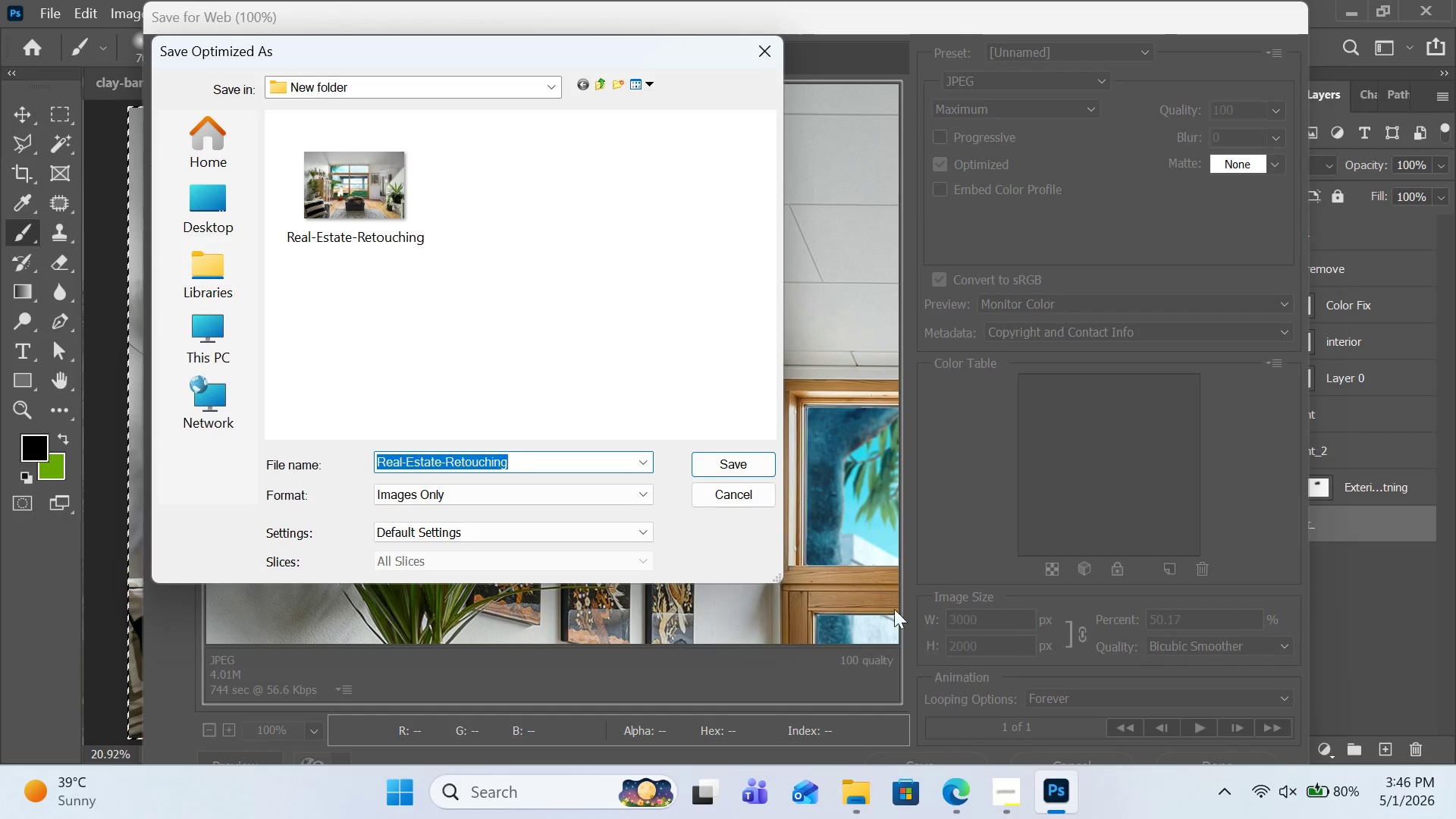 
wait(5.39)
 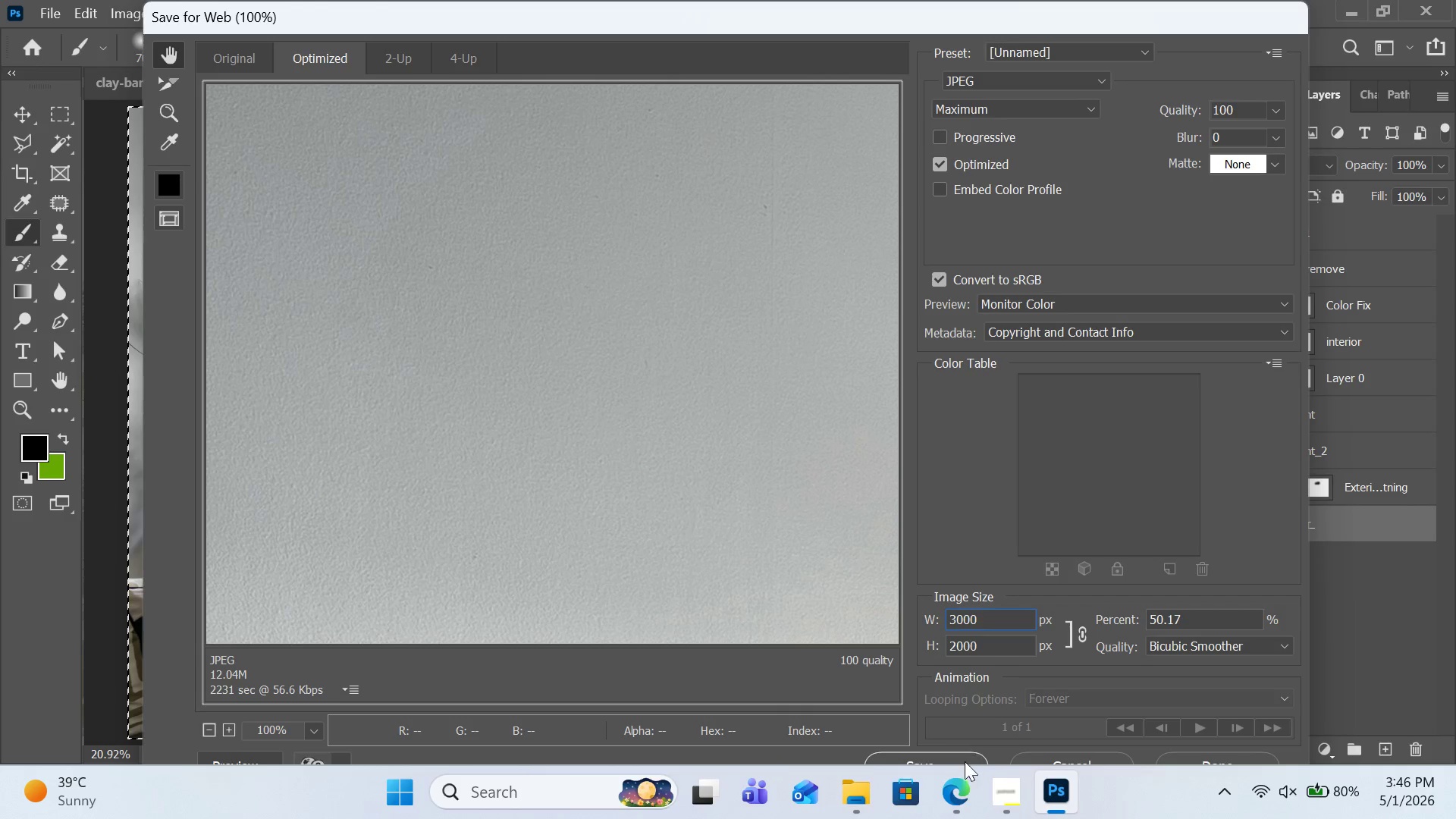 
key(Control+V)
 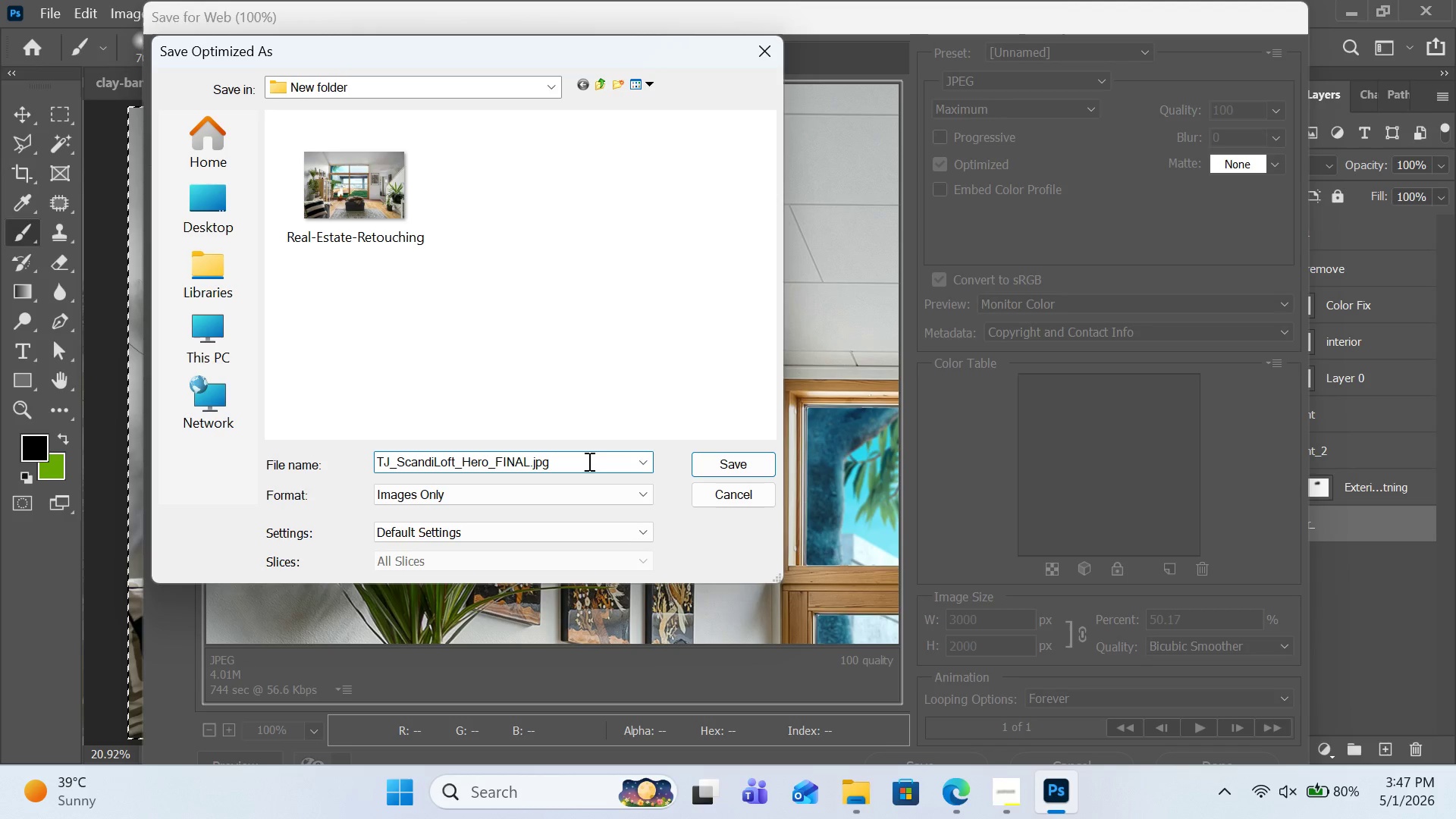 
wait(8.61)
 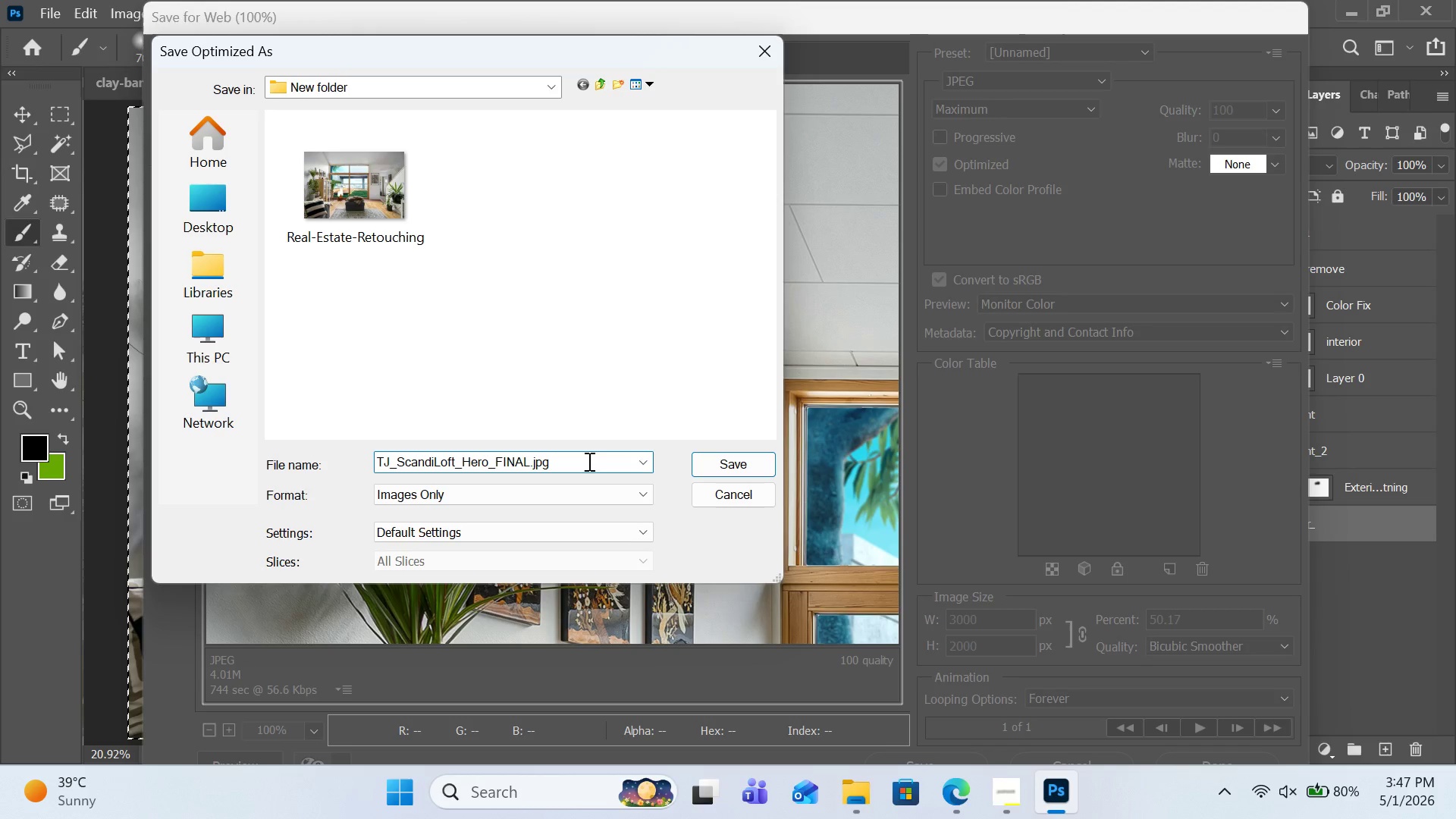 
key(Backspace)
 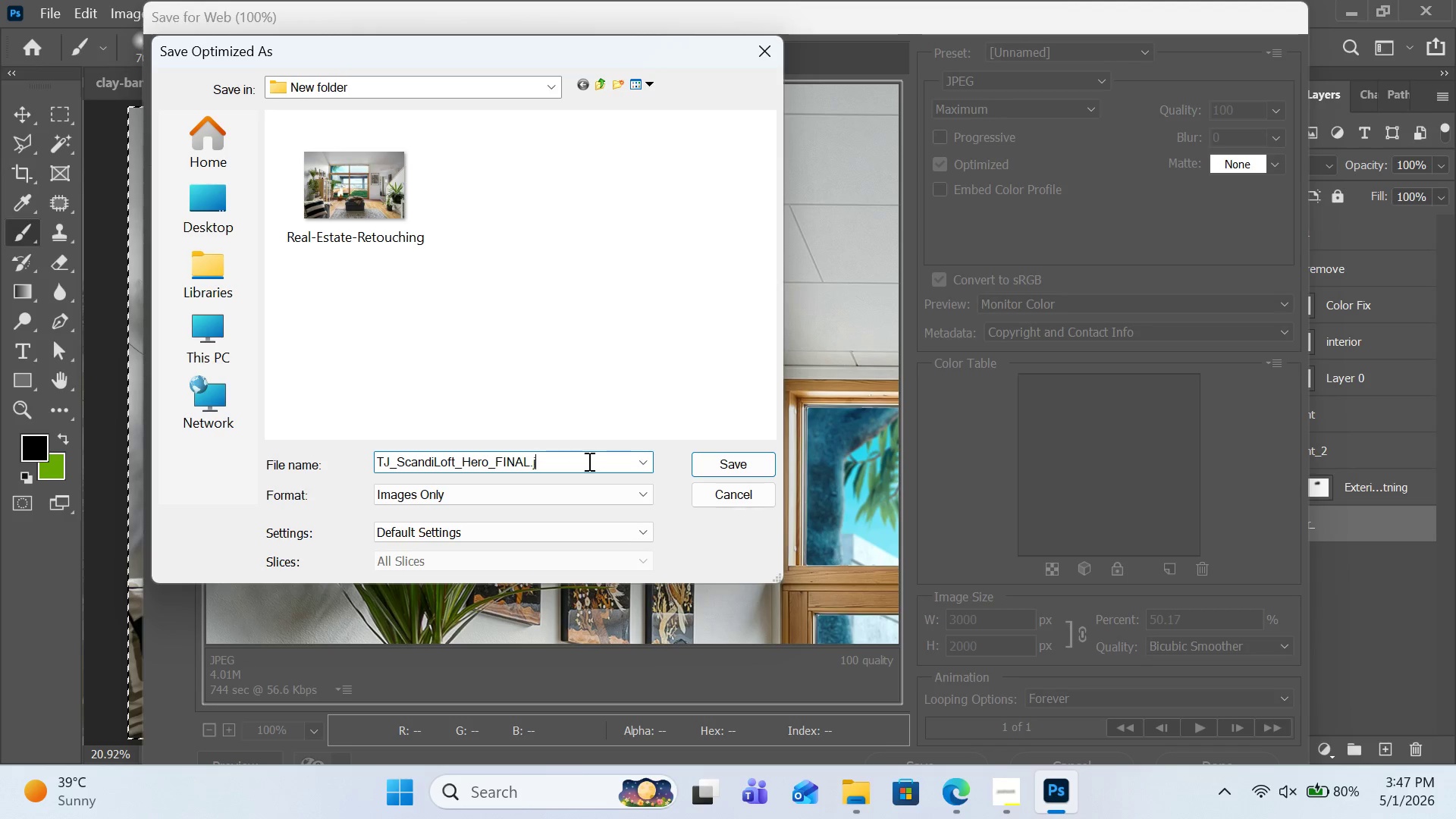 
key(Backspace)
 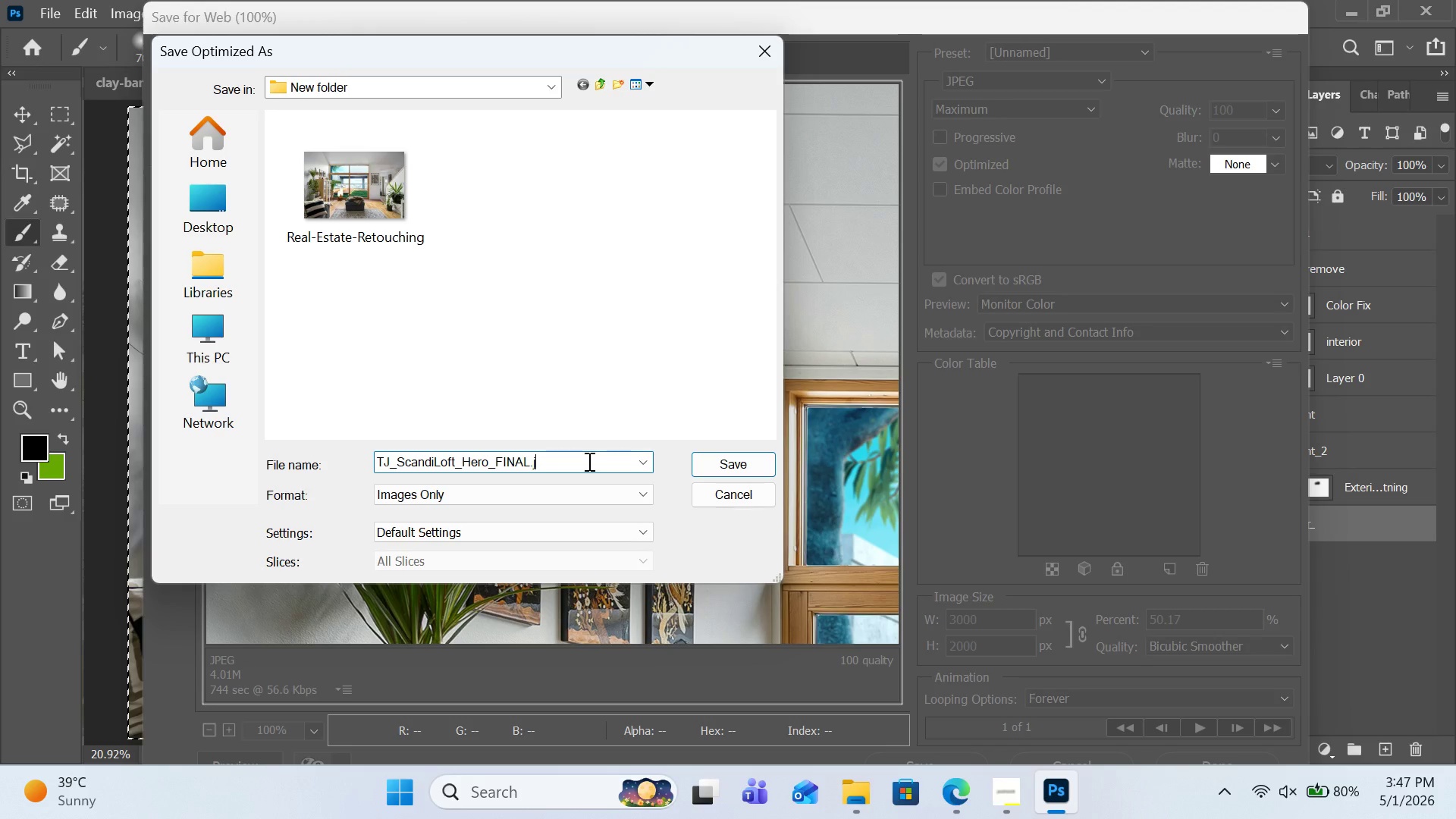 
key(Backspace)
 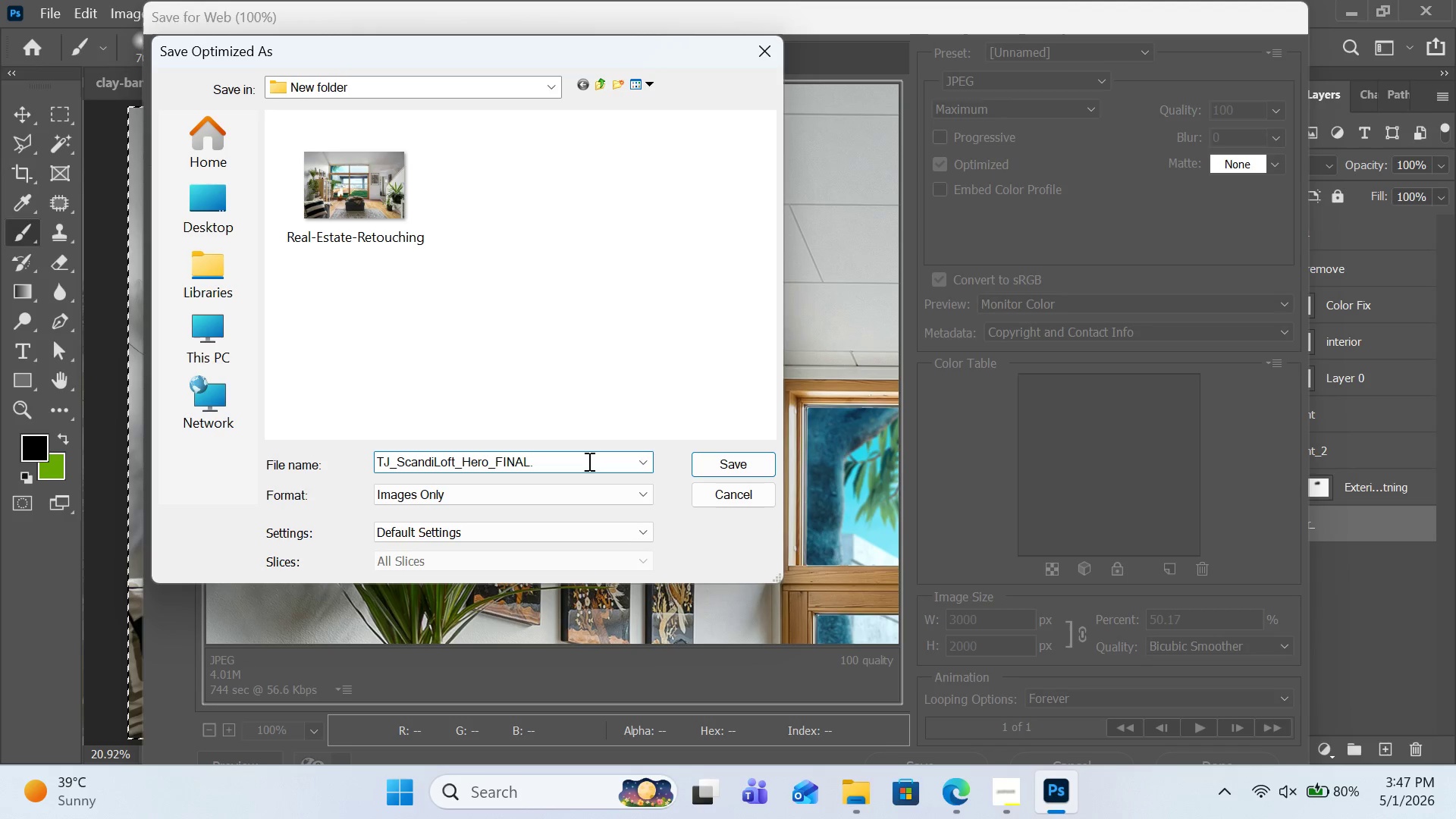 
key(Backspace)
 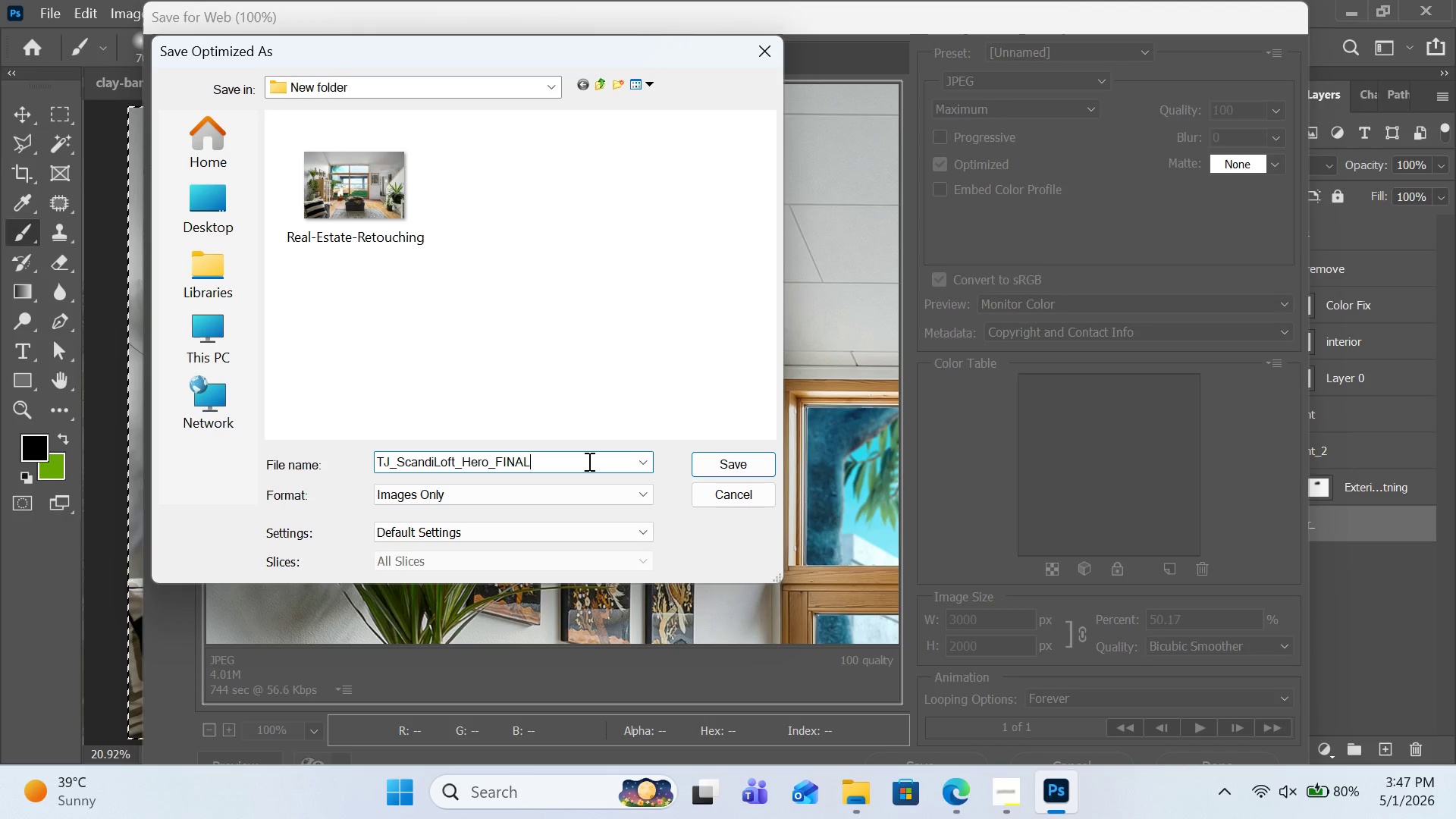 
key(Enter)
 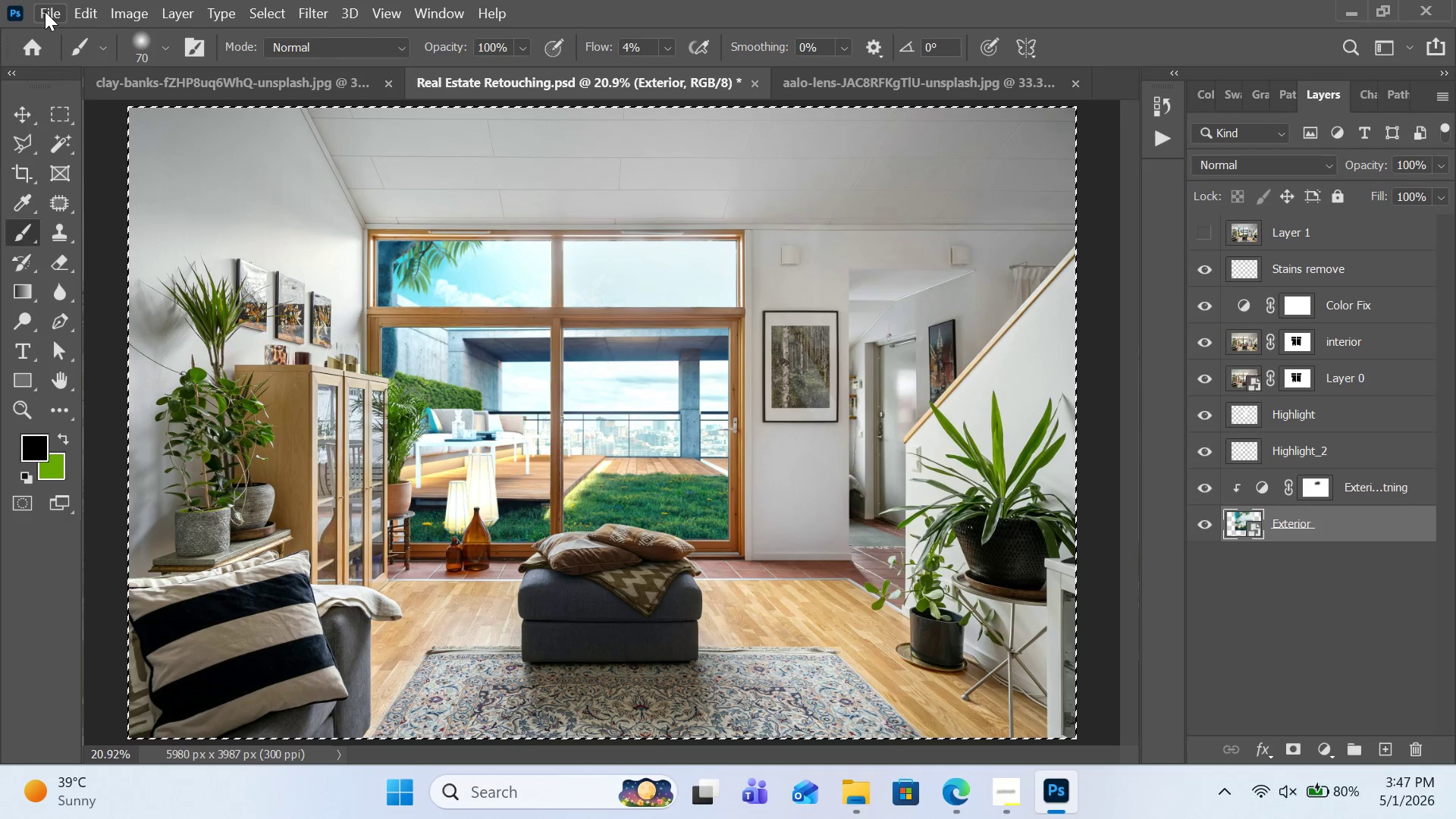 
wait(17.55)
 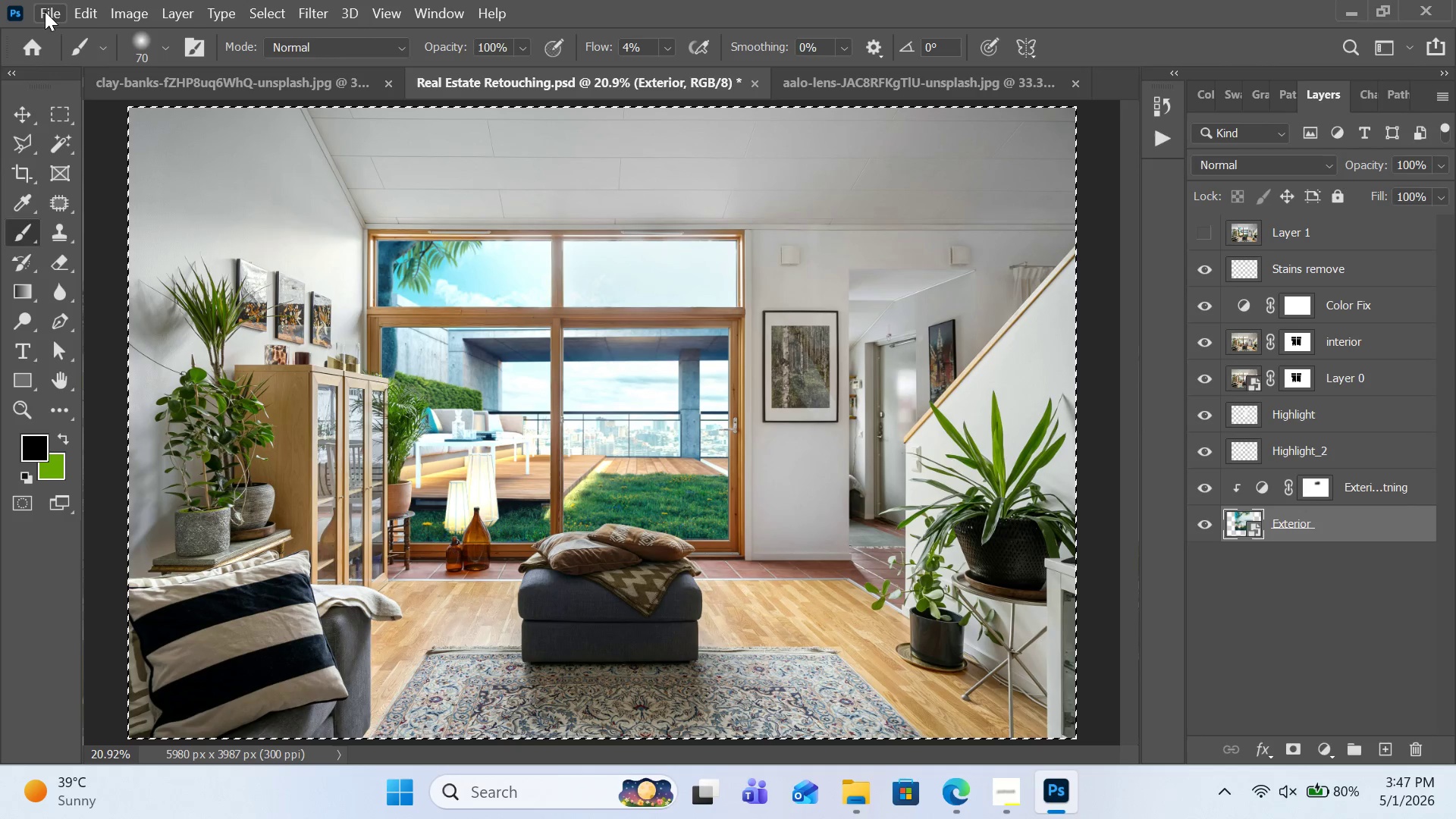 
left_click([55, 11])
 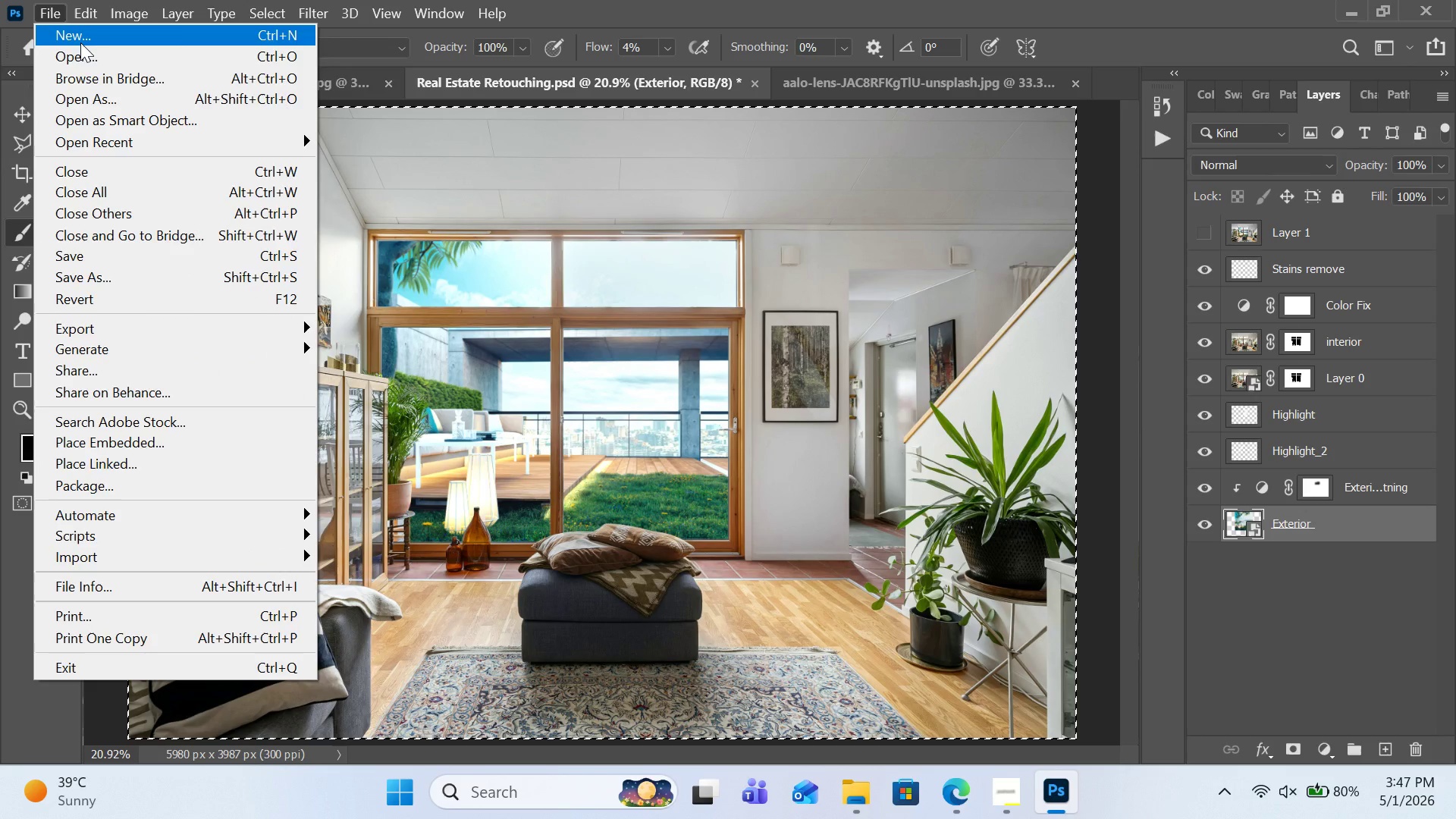 
left_click([80, 42])
 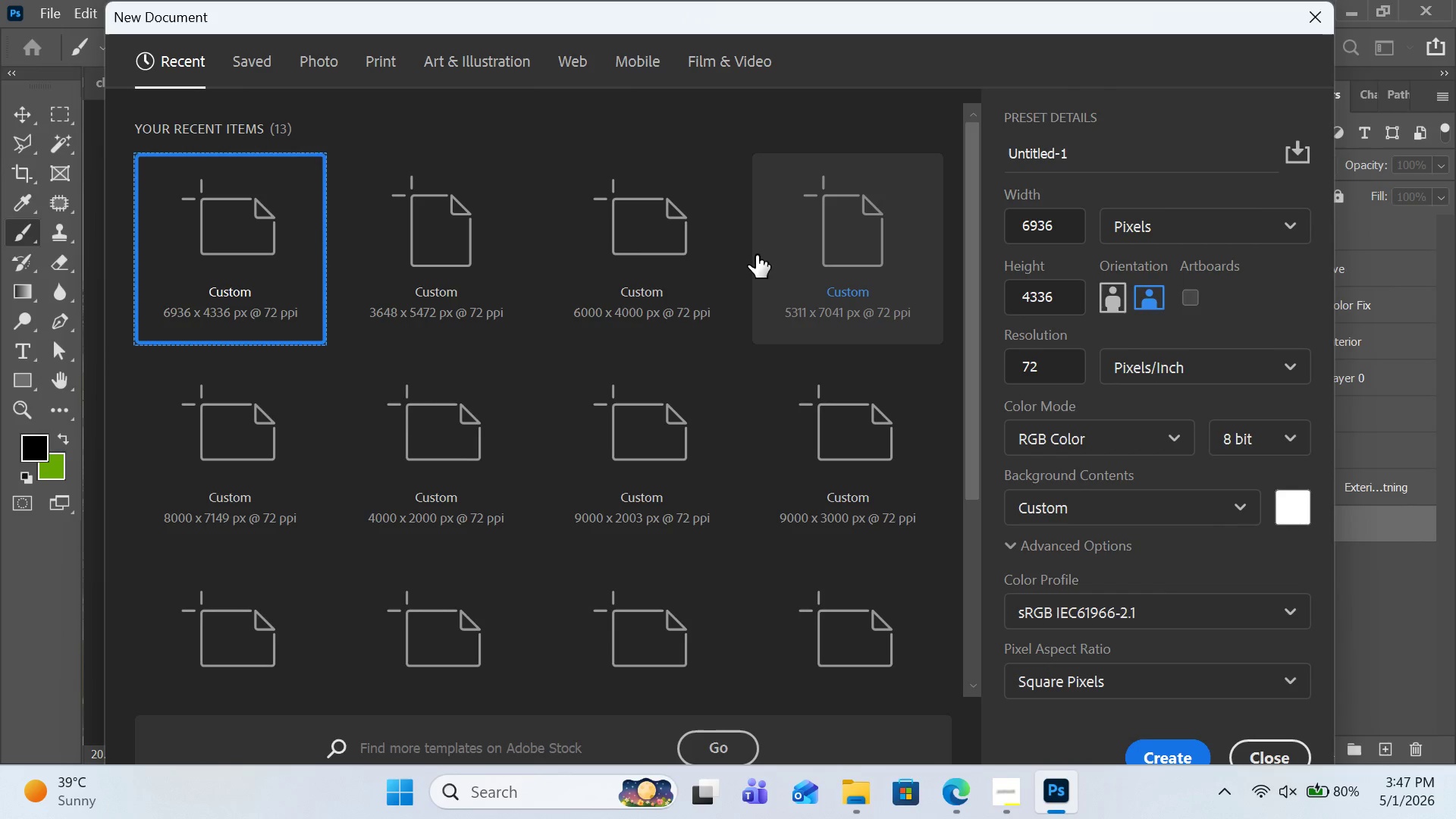 
wait(5.58)
 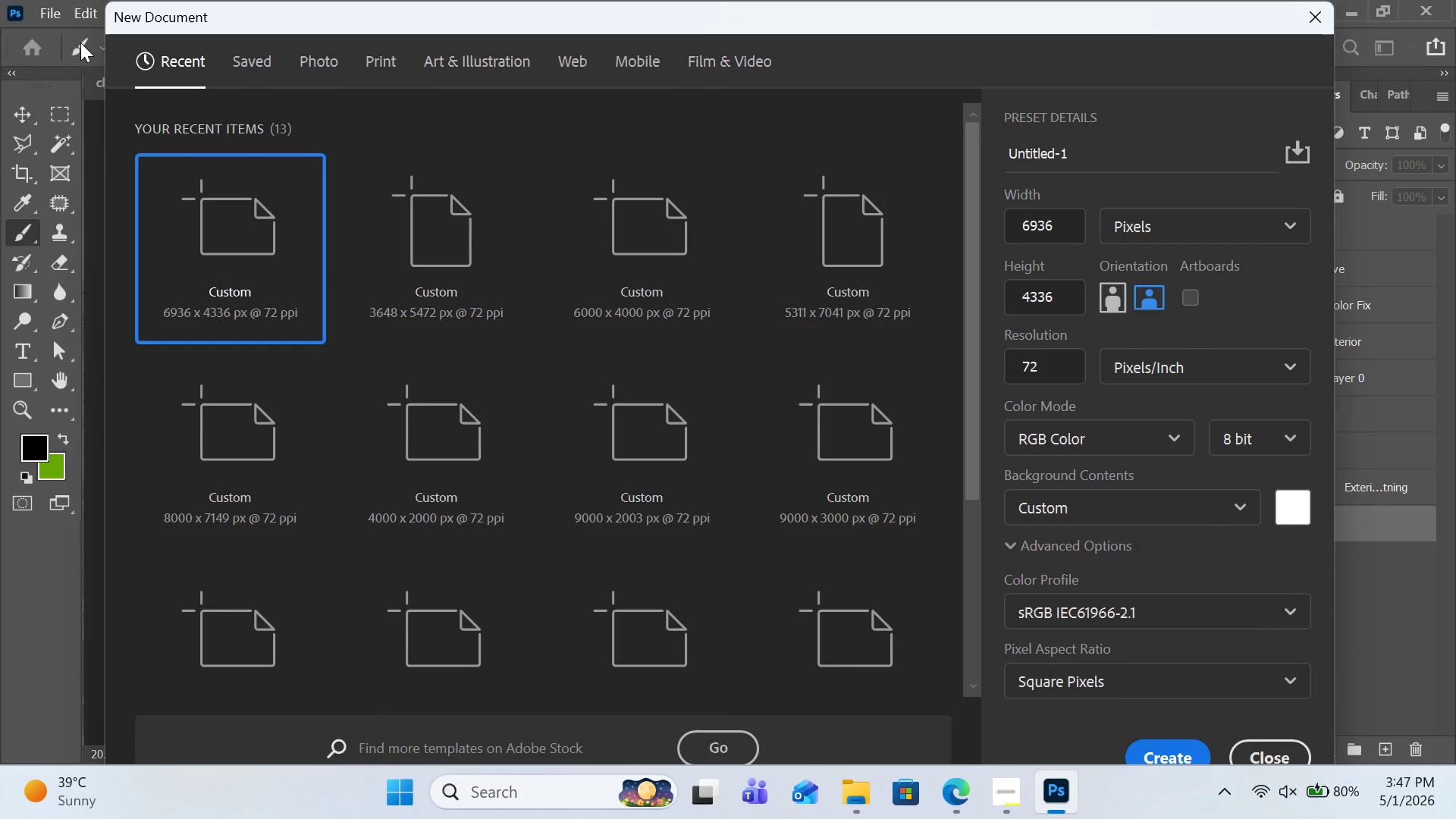 
left_click([1065, 229])
 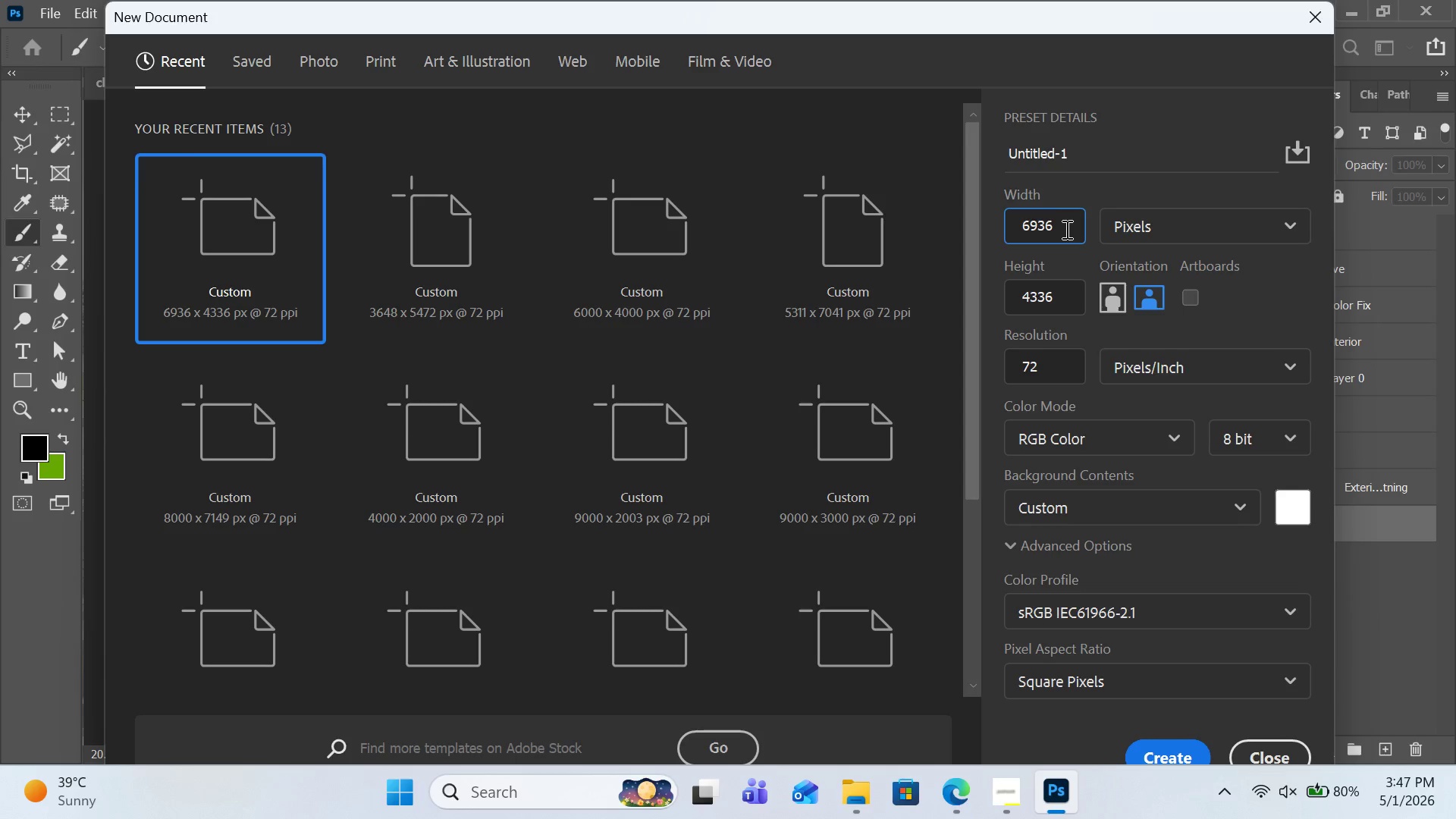 
key(Backspace)
key(Backspace)
key(Backspace)
type(000)
 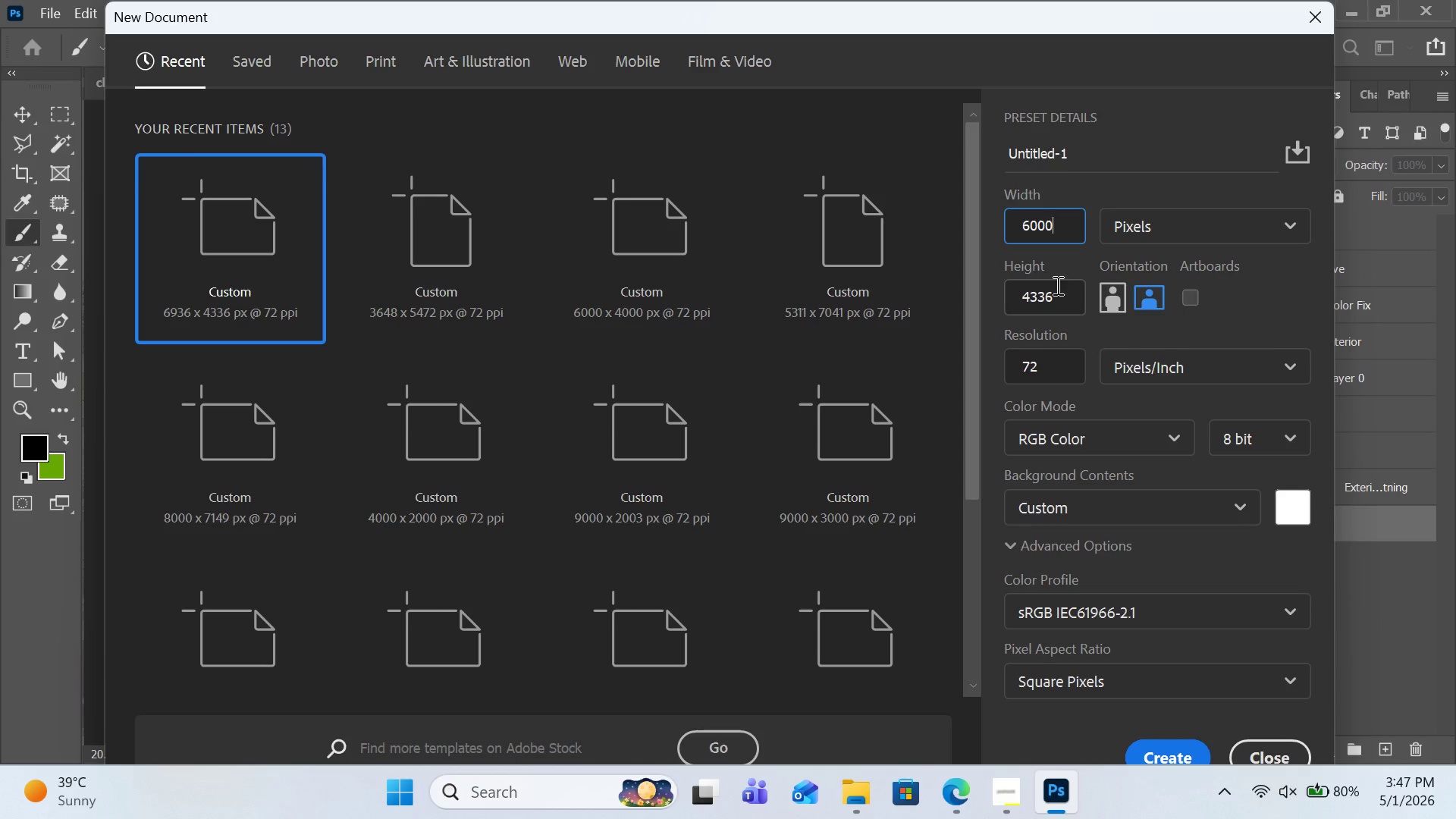 
left_click([1056, 287])
 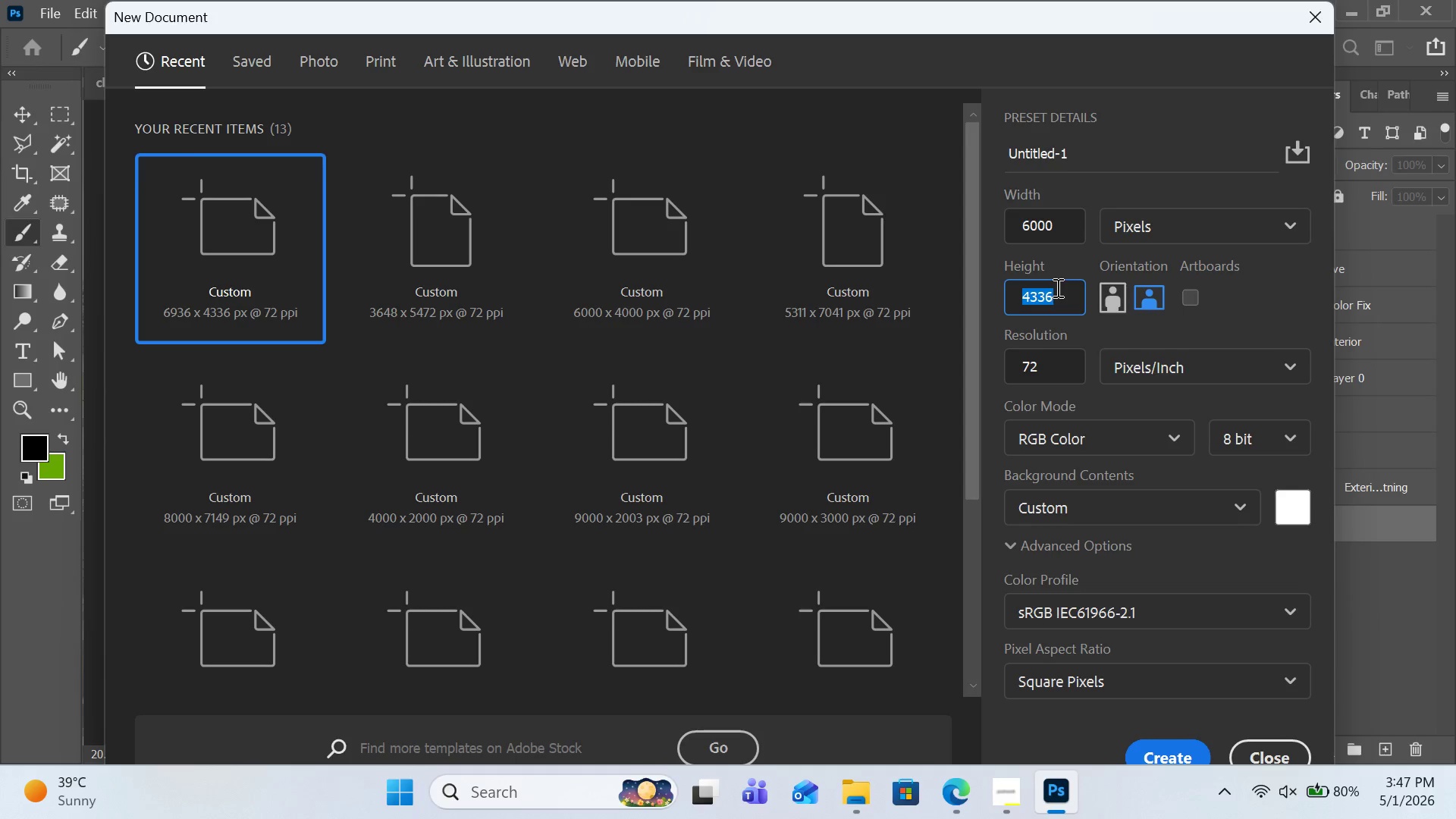 
type(2000)
 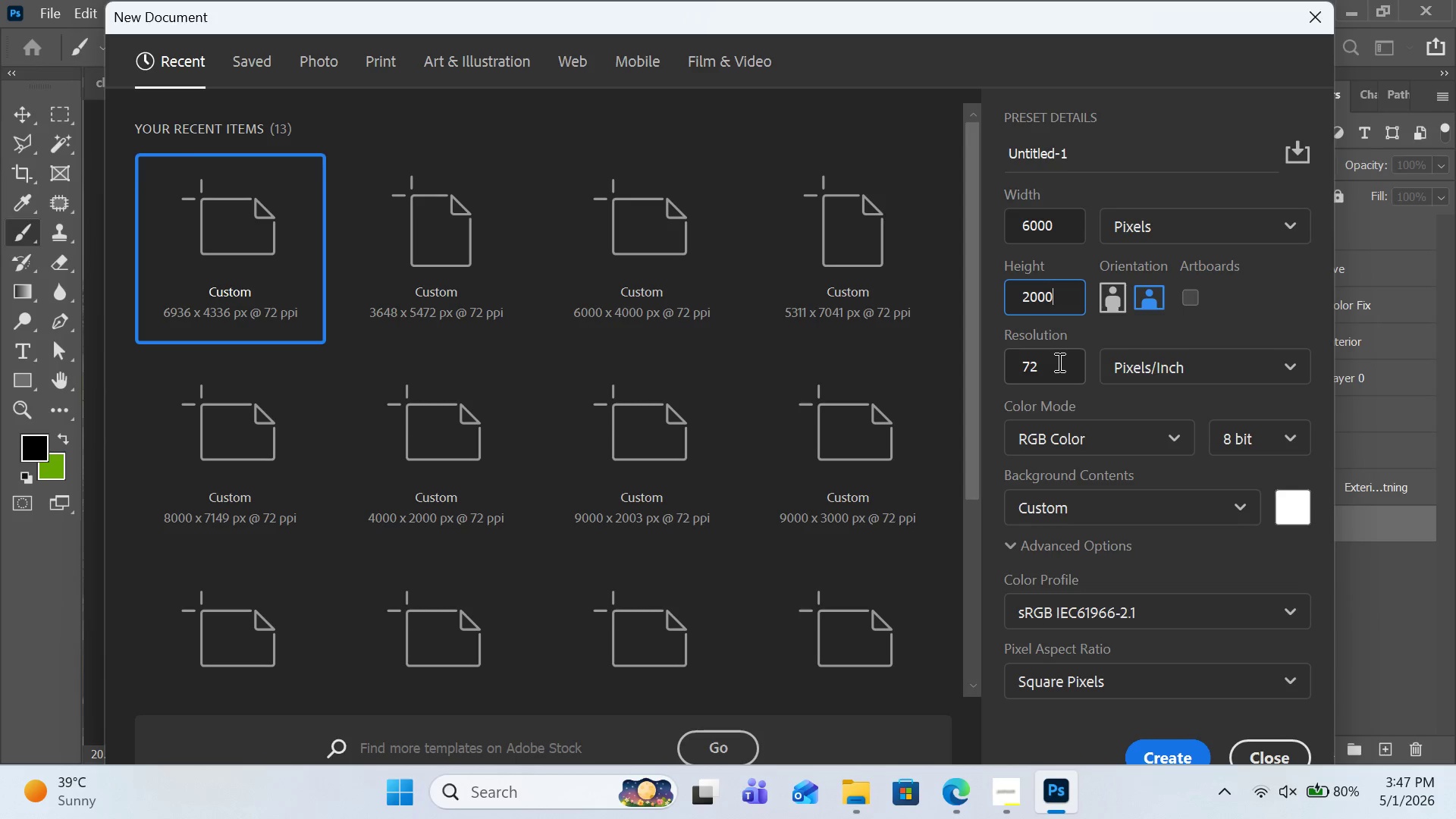 
left_click([1058, 362])
 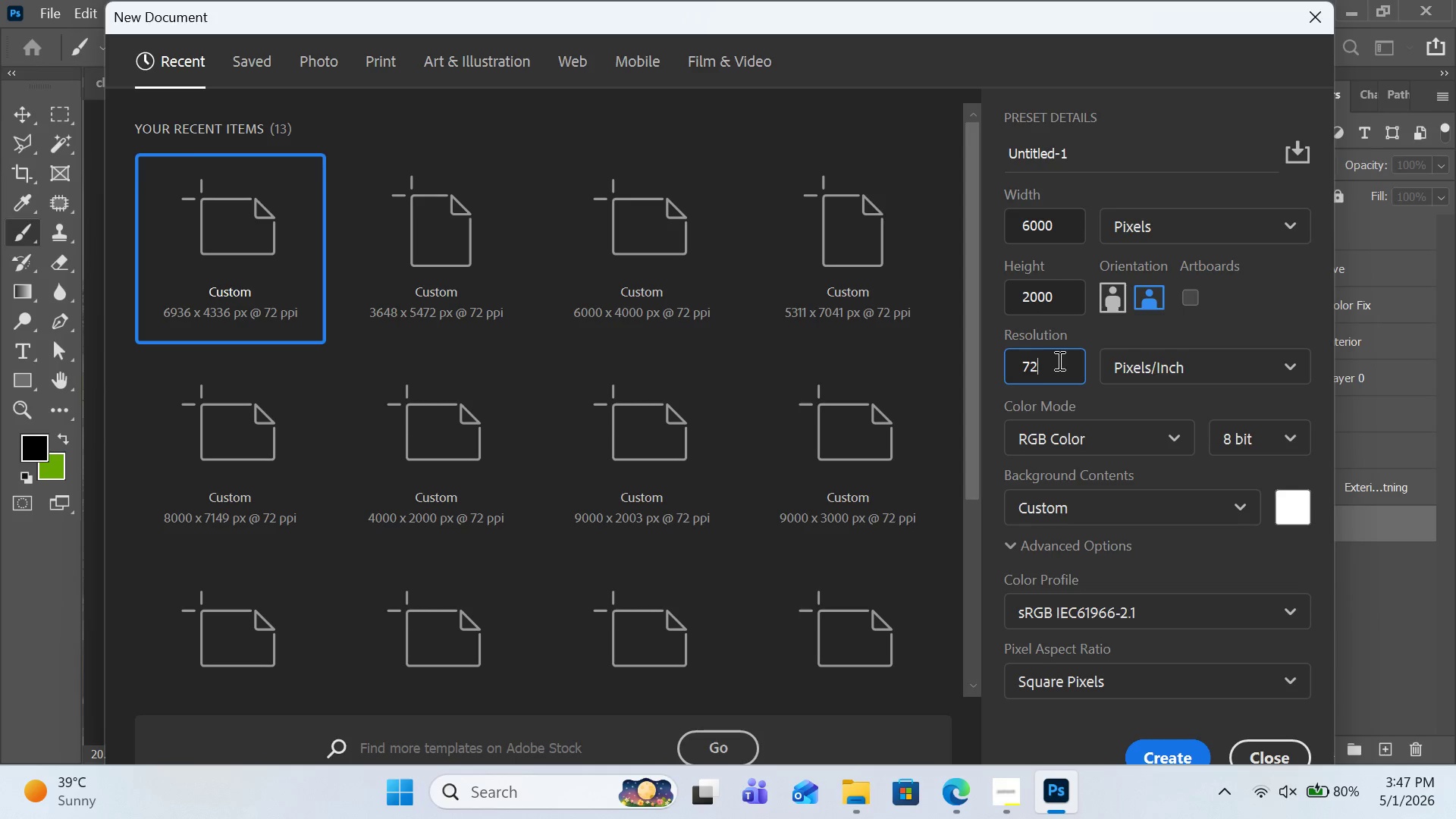 
key(Backspace)
key(Backspace)
type(300)
 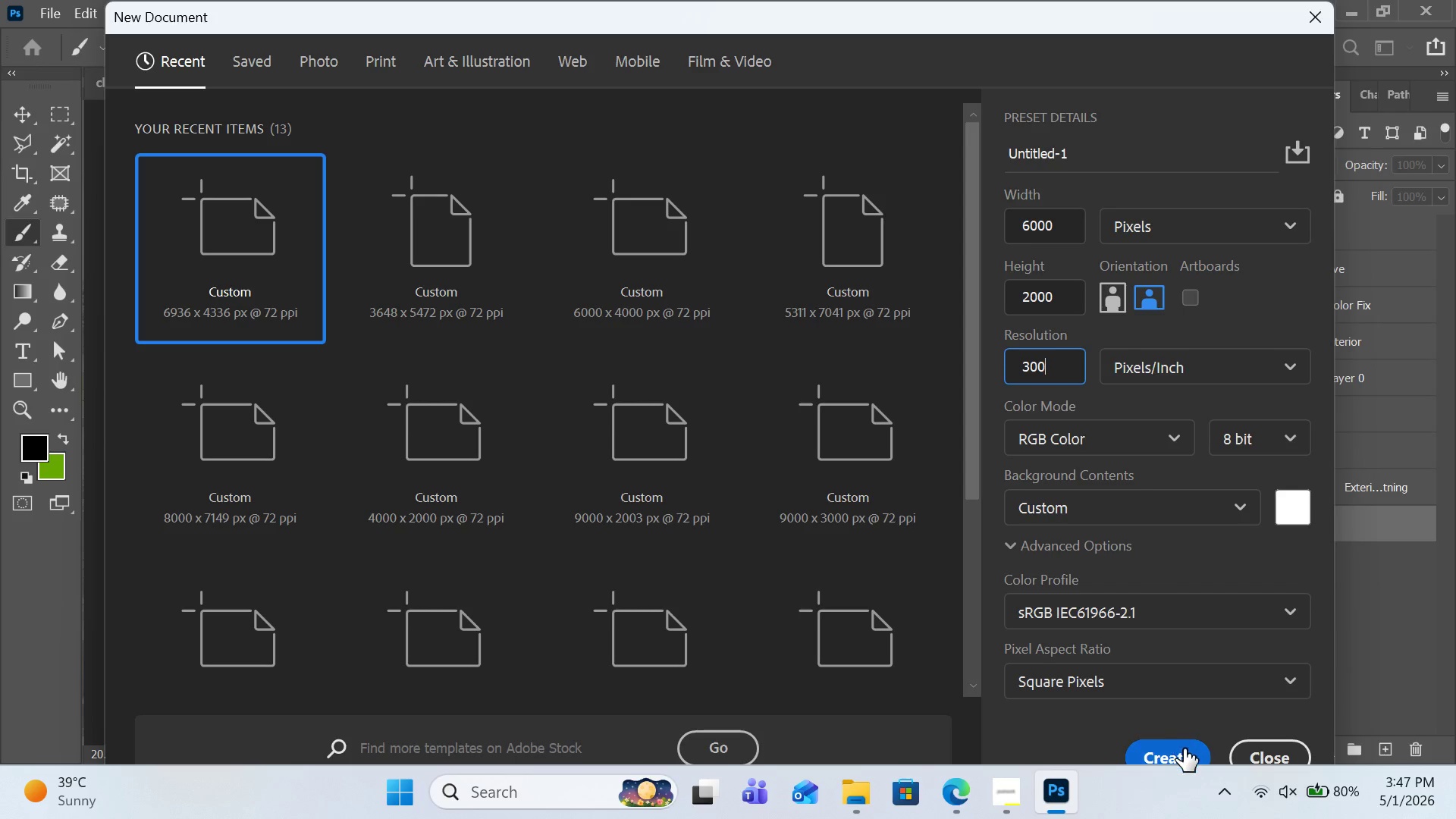 
left_click([1184, 754])
 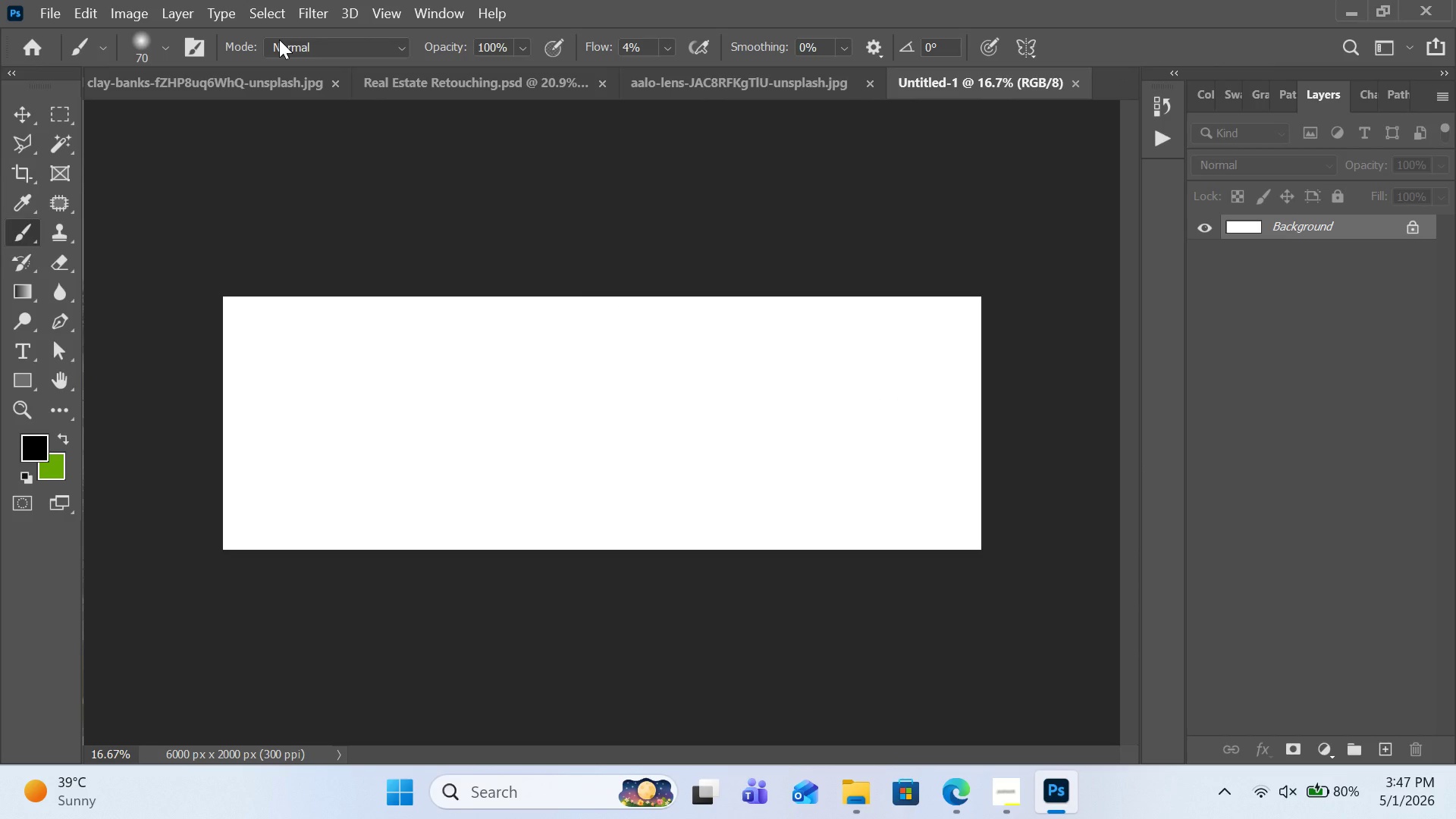 
left_click([54, 18])
 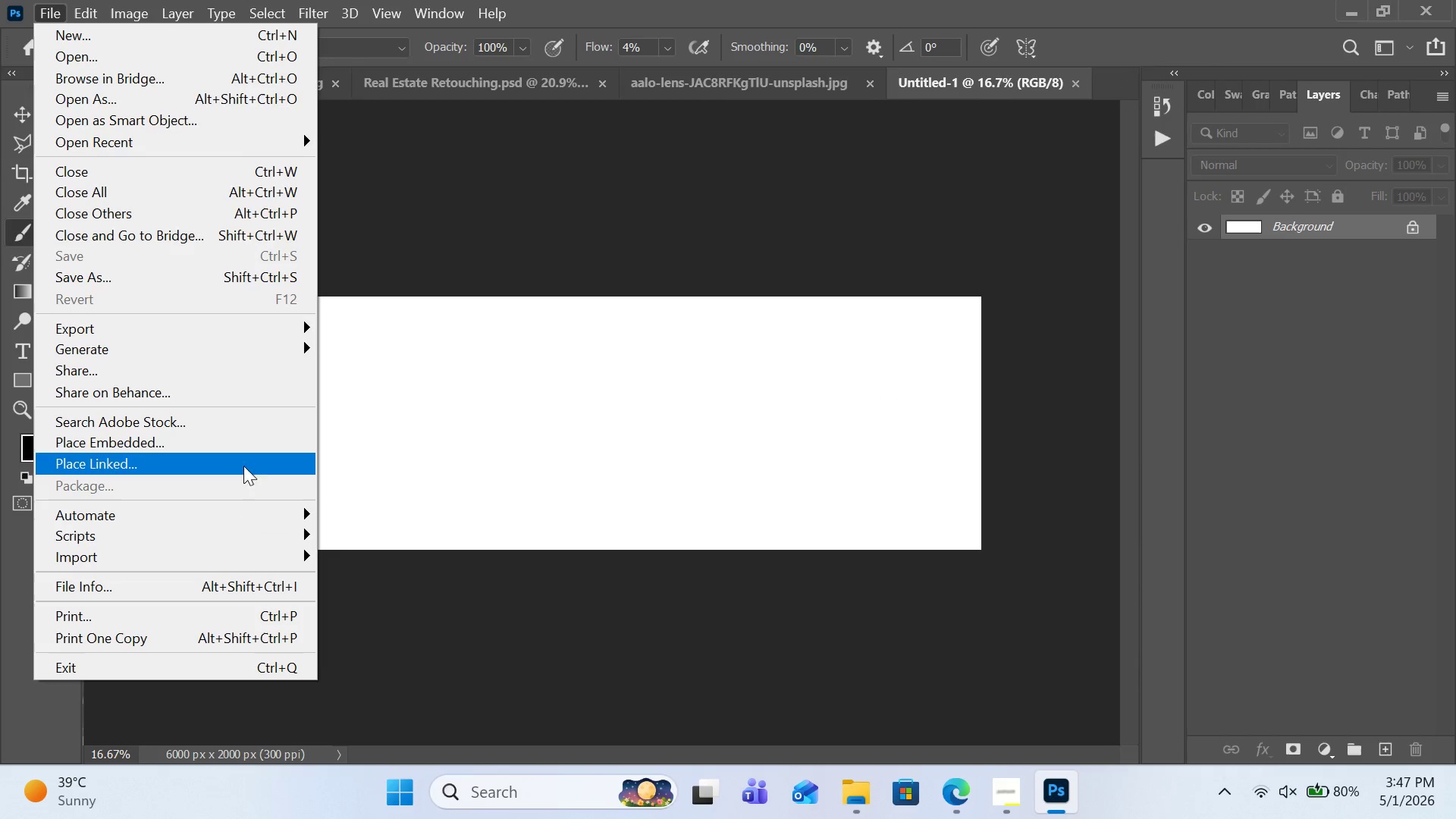 
left_click([244, 446])
 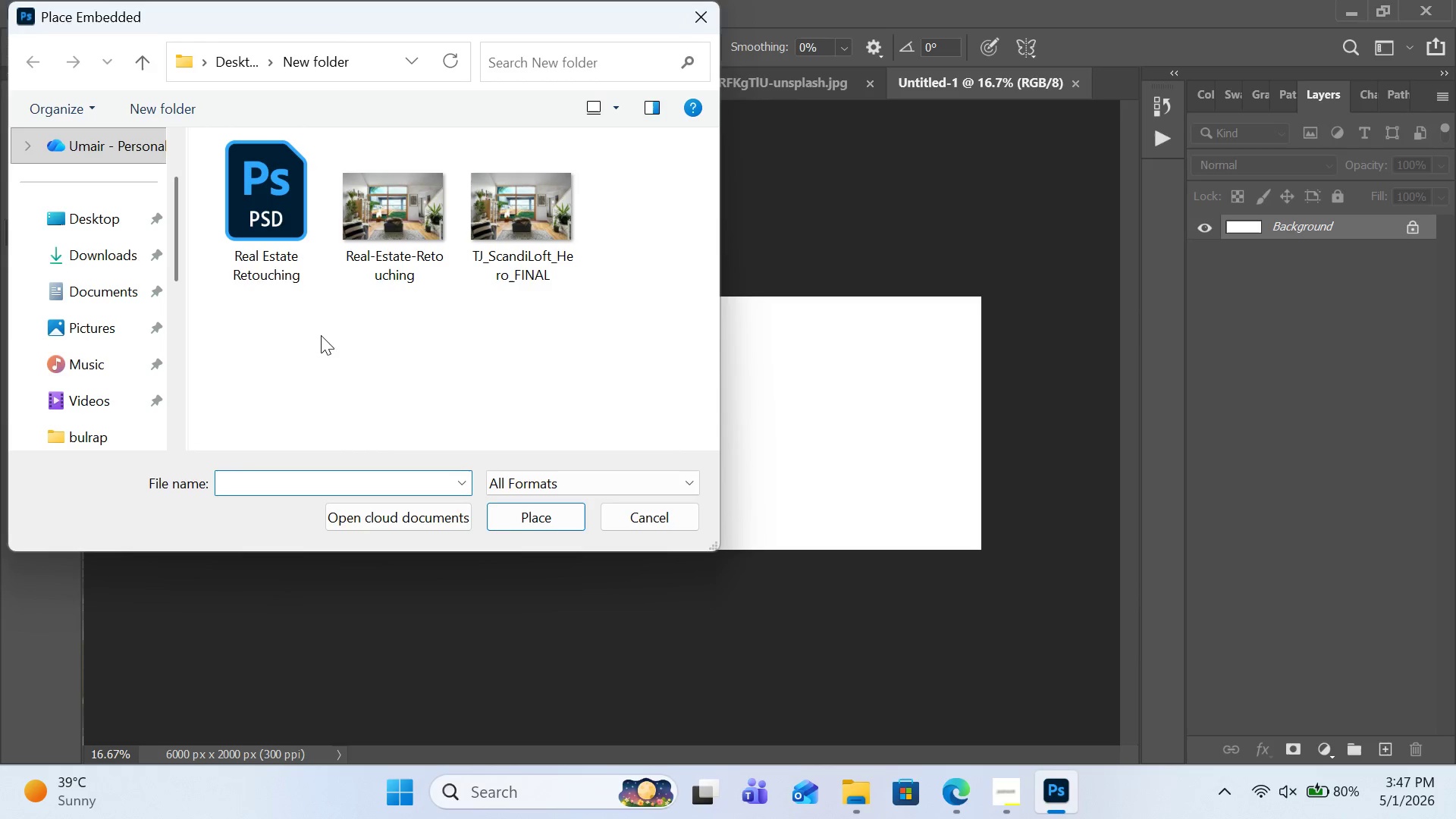 
wait(7.08)
 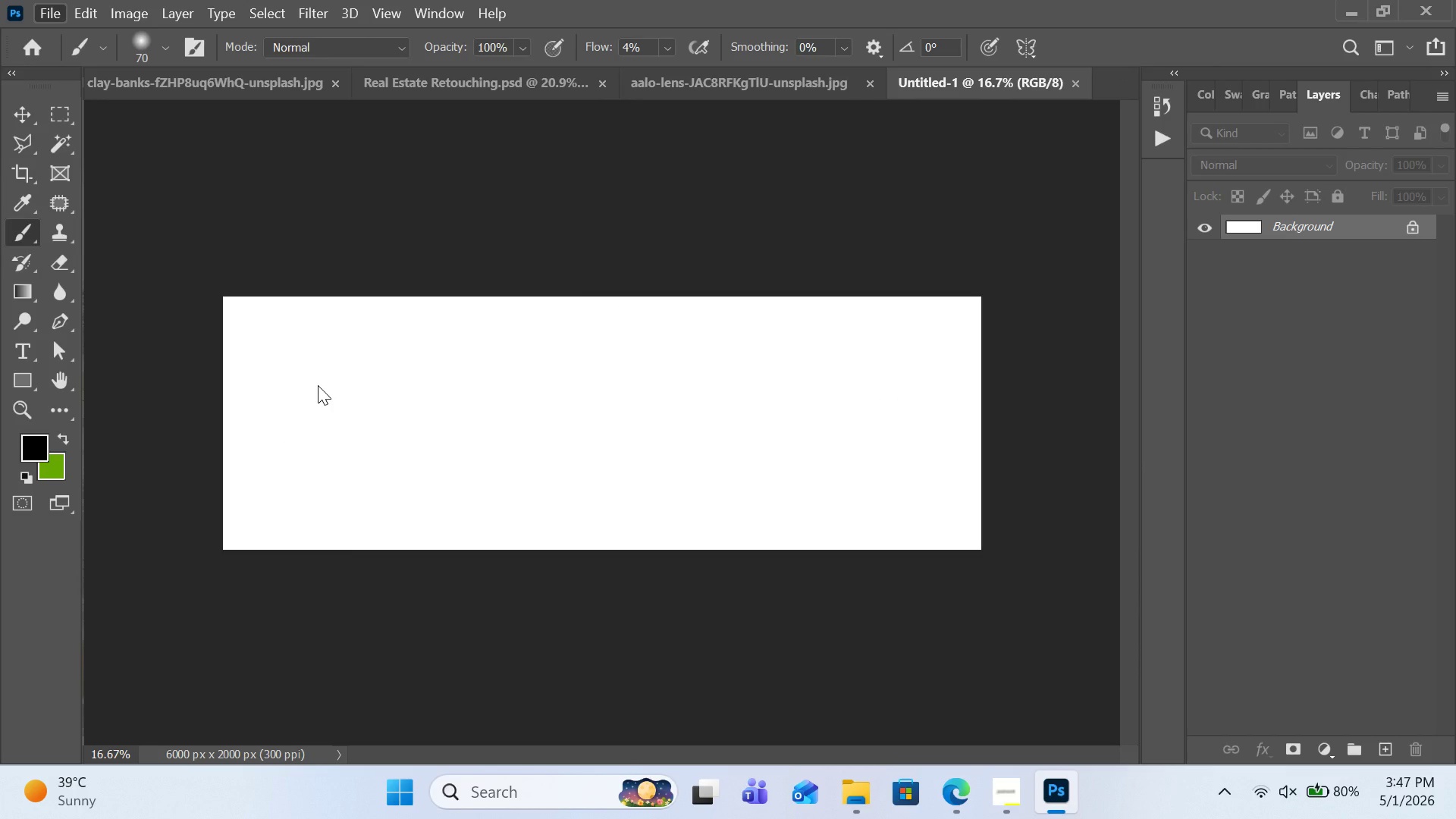 
left_click([86, 265])
 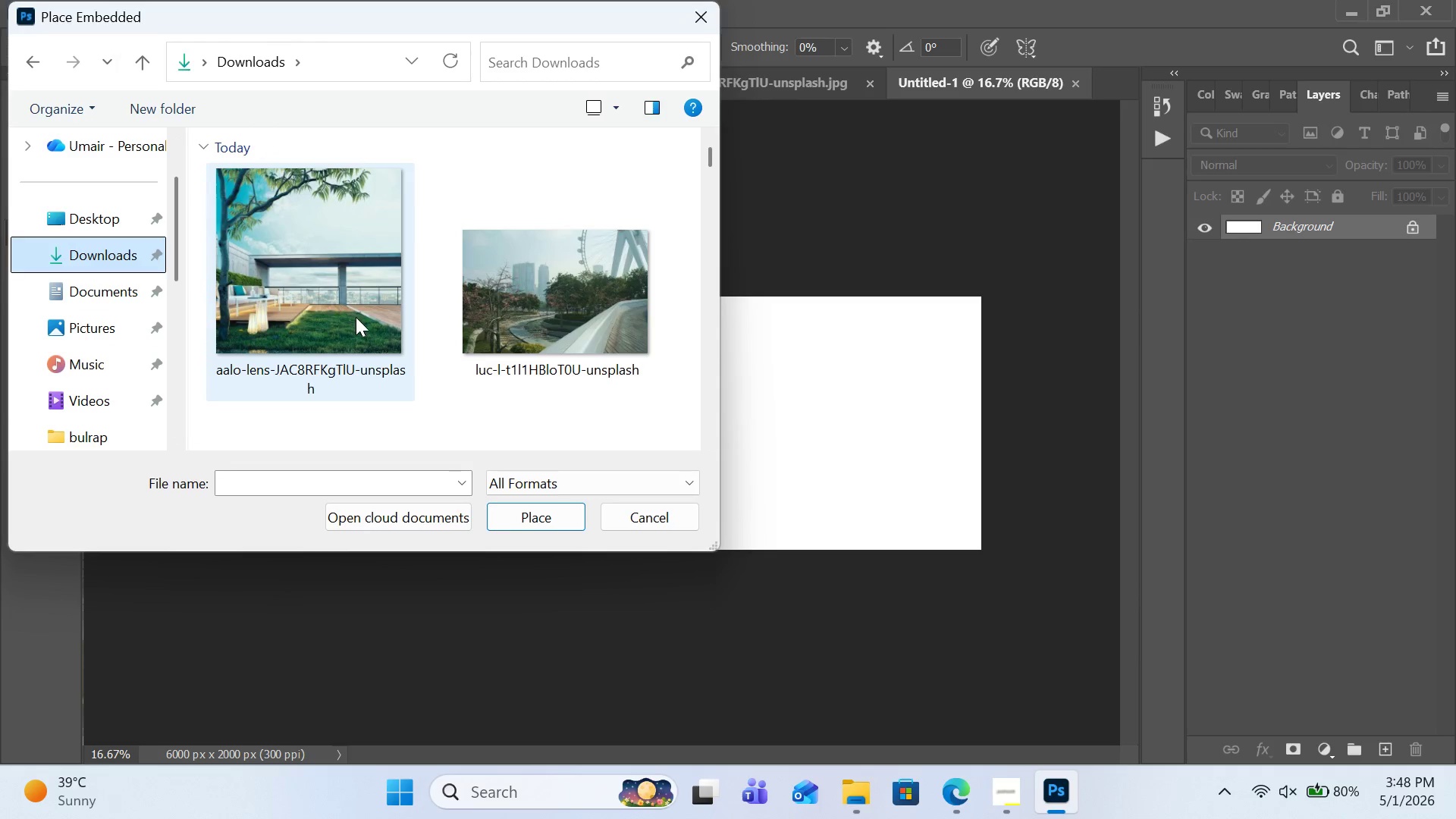 
scroll: coordinate [356, 318], scroll_direction: down, amount: 1.0
 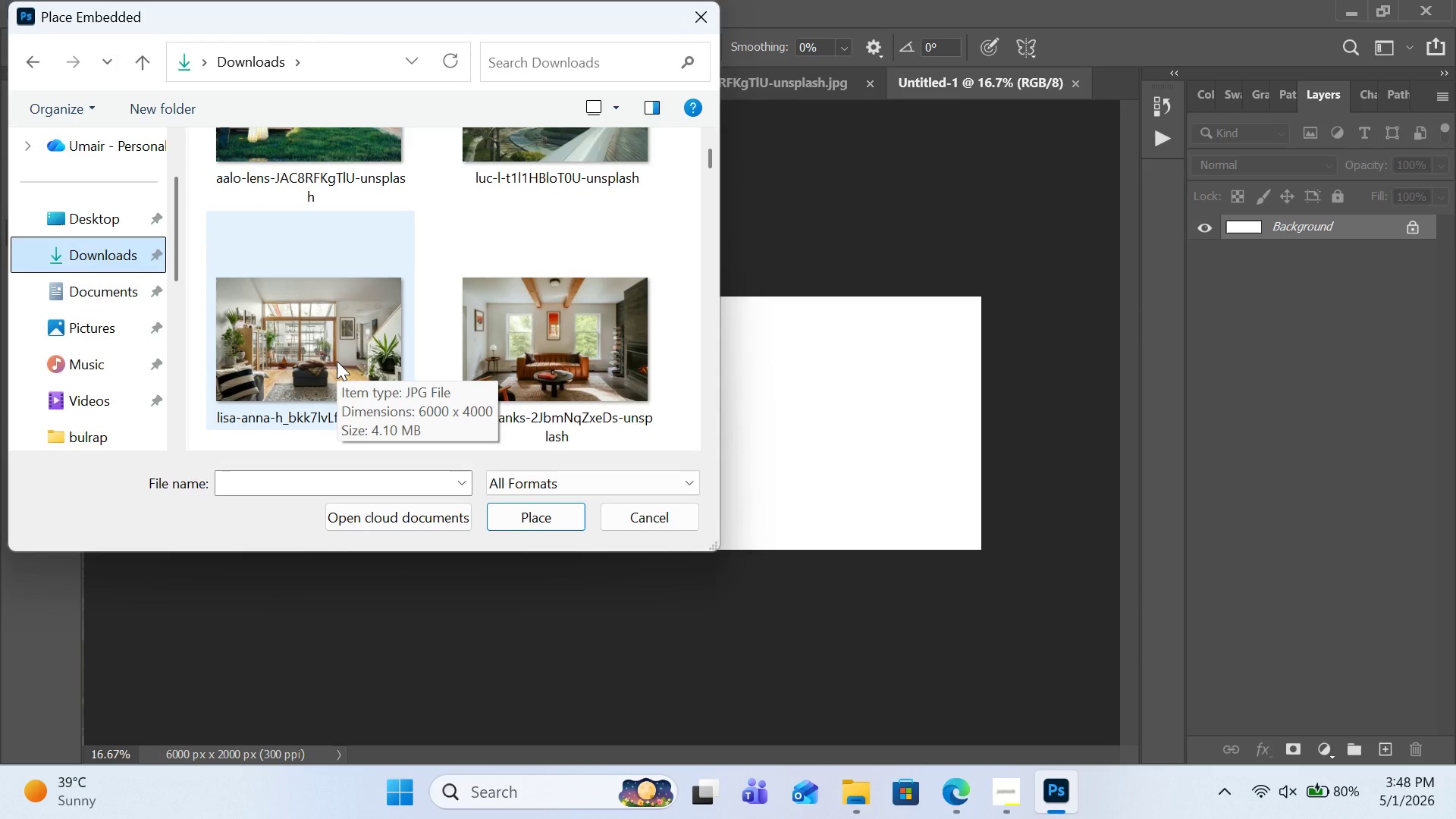 
double_click([337, 361])
 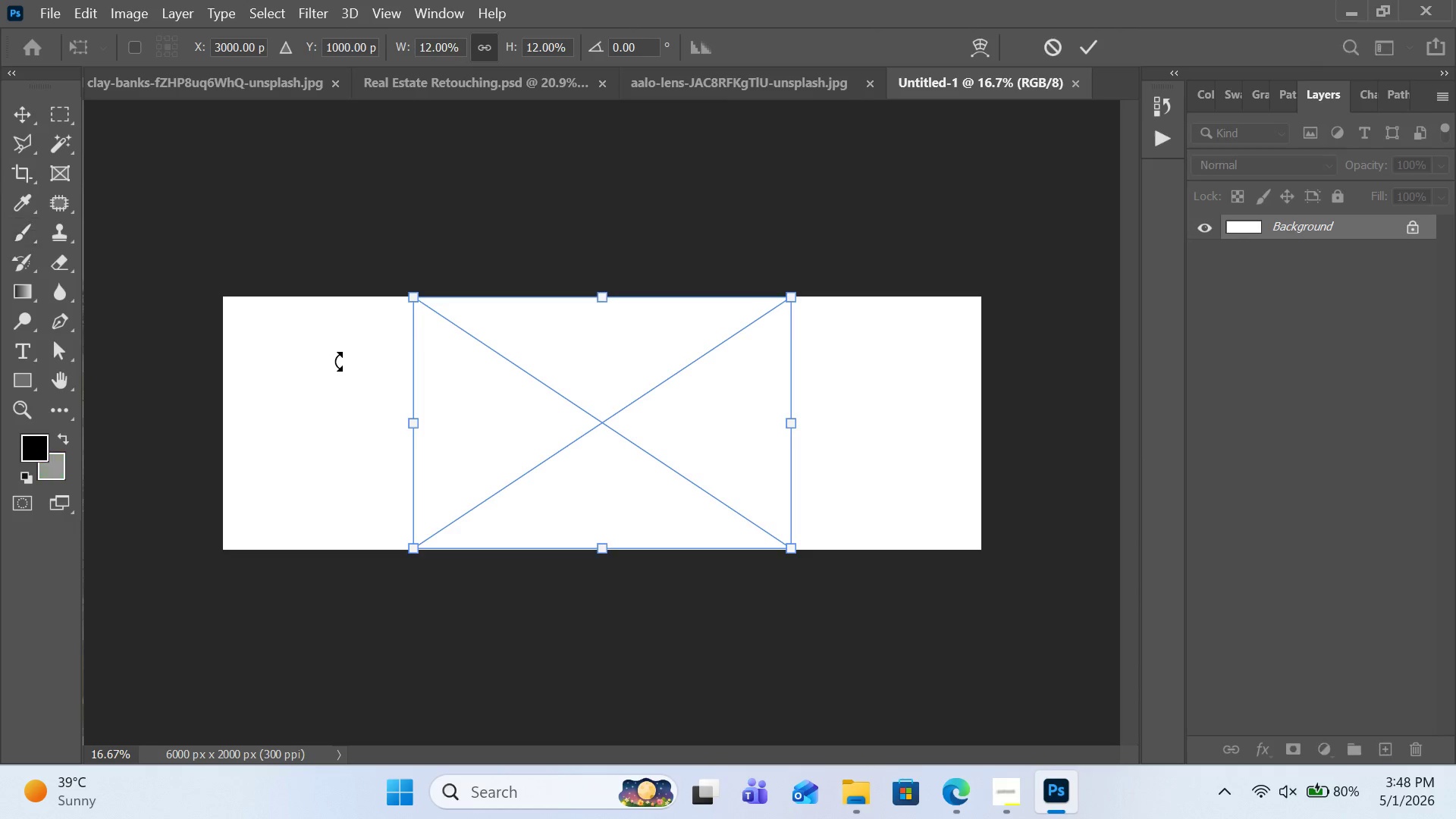 
left_click_drag(start_coordinate=[627, 375], to_coordinate=[445, 376])
 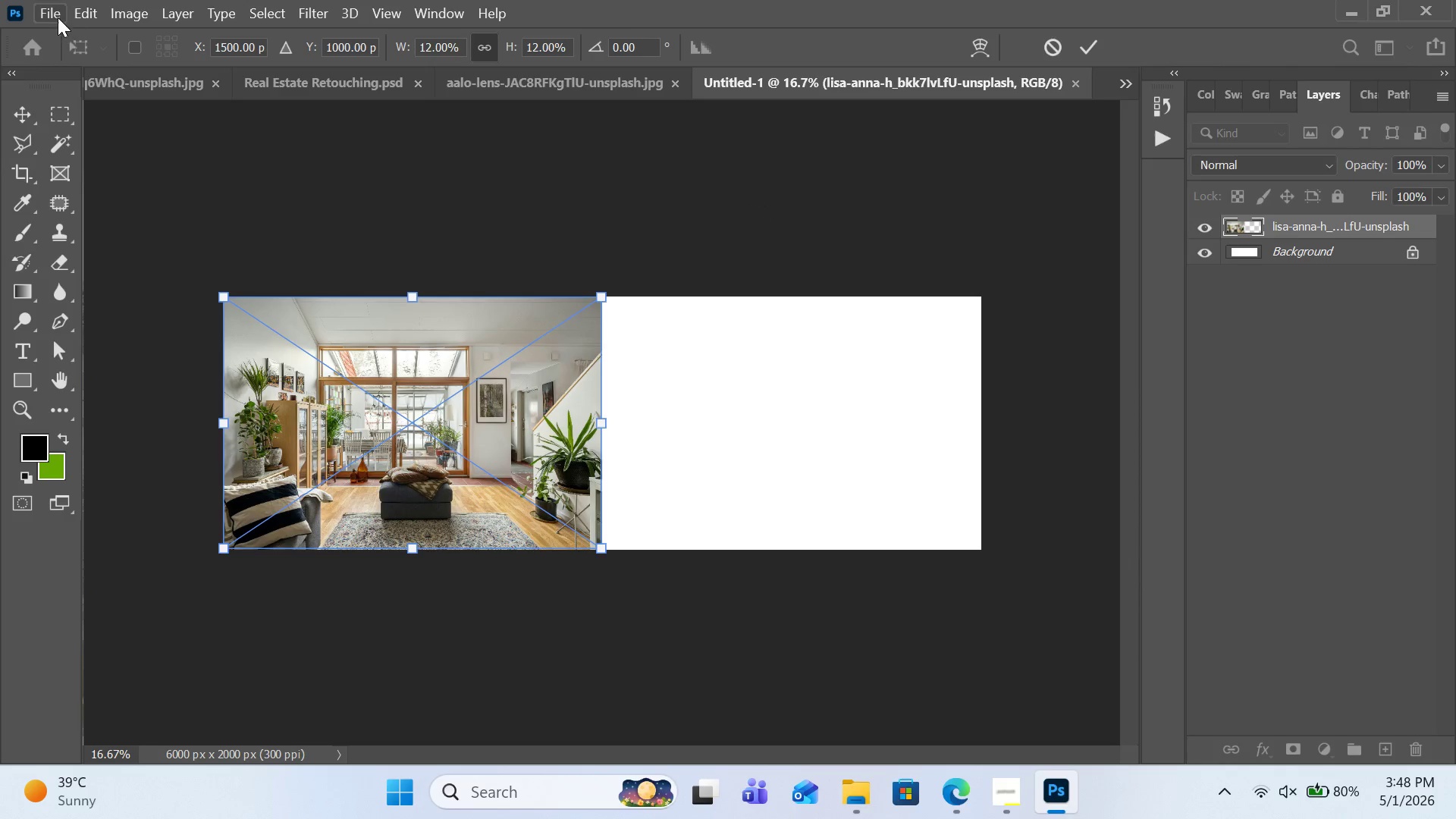 
left_click([1091, 39])
 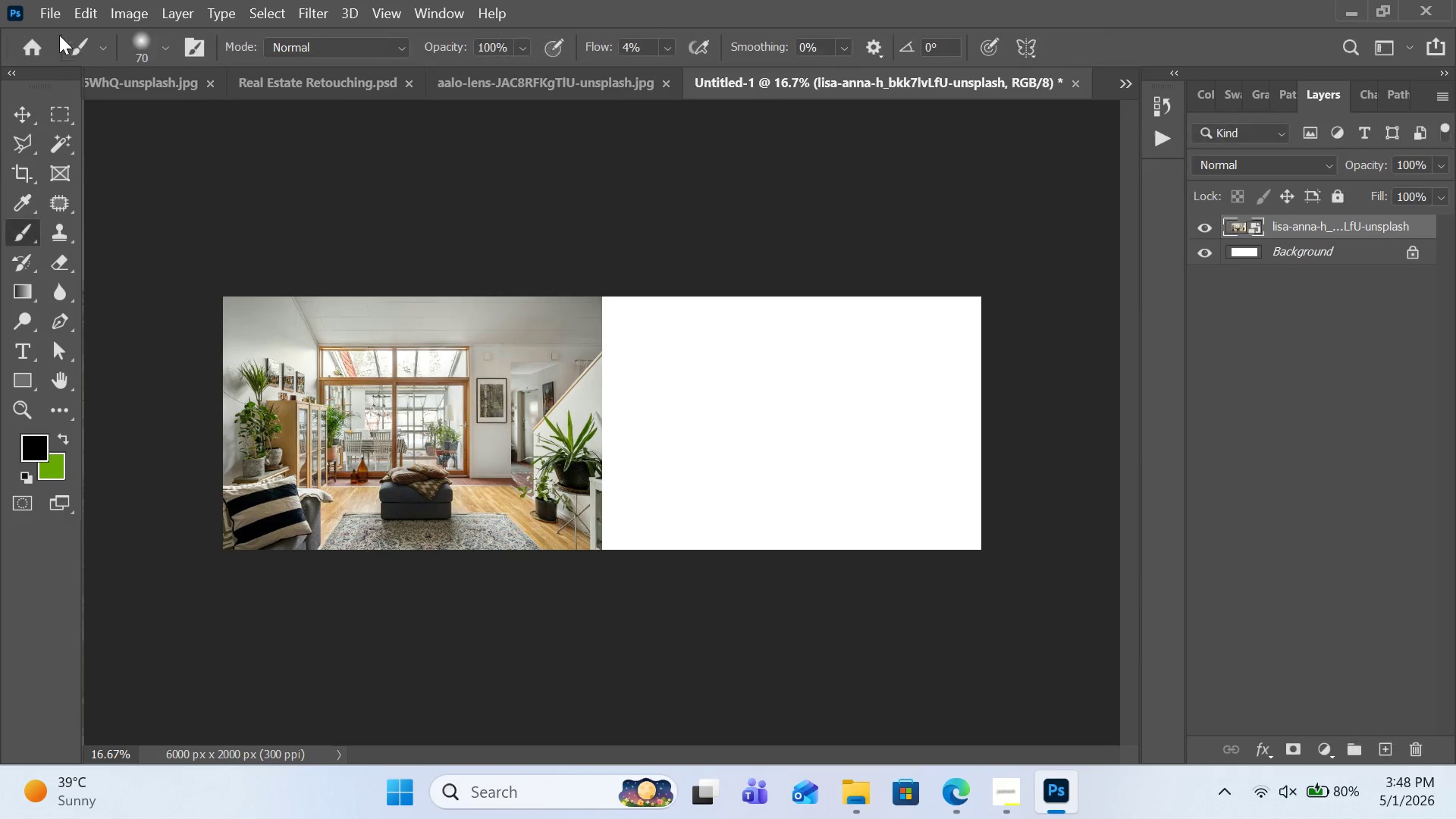 
left_click([49, 20])
 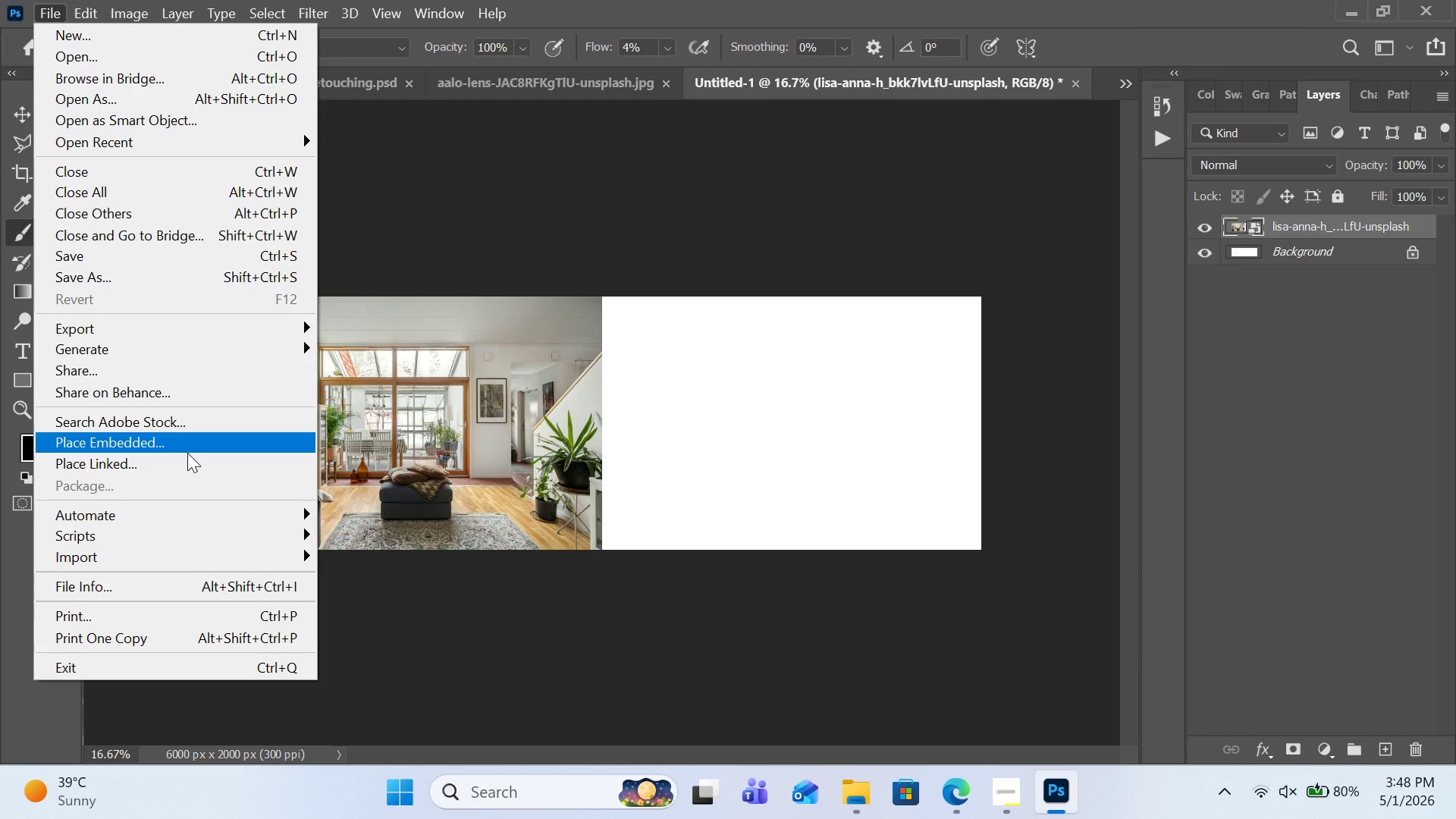 
left_click([187, 453])
 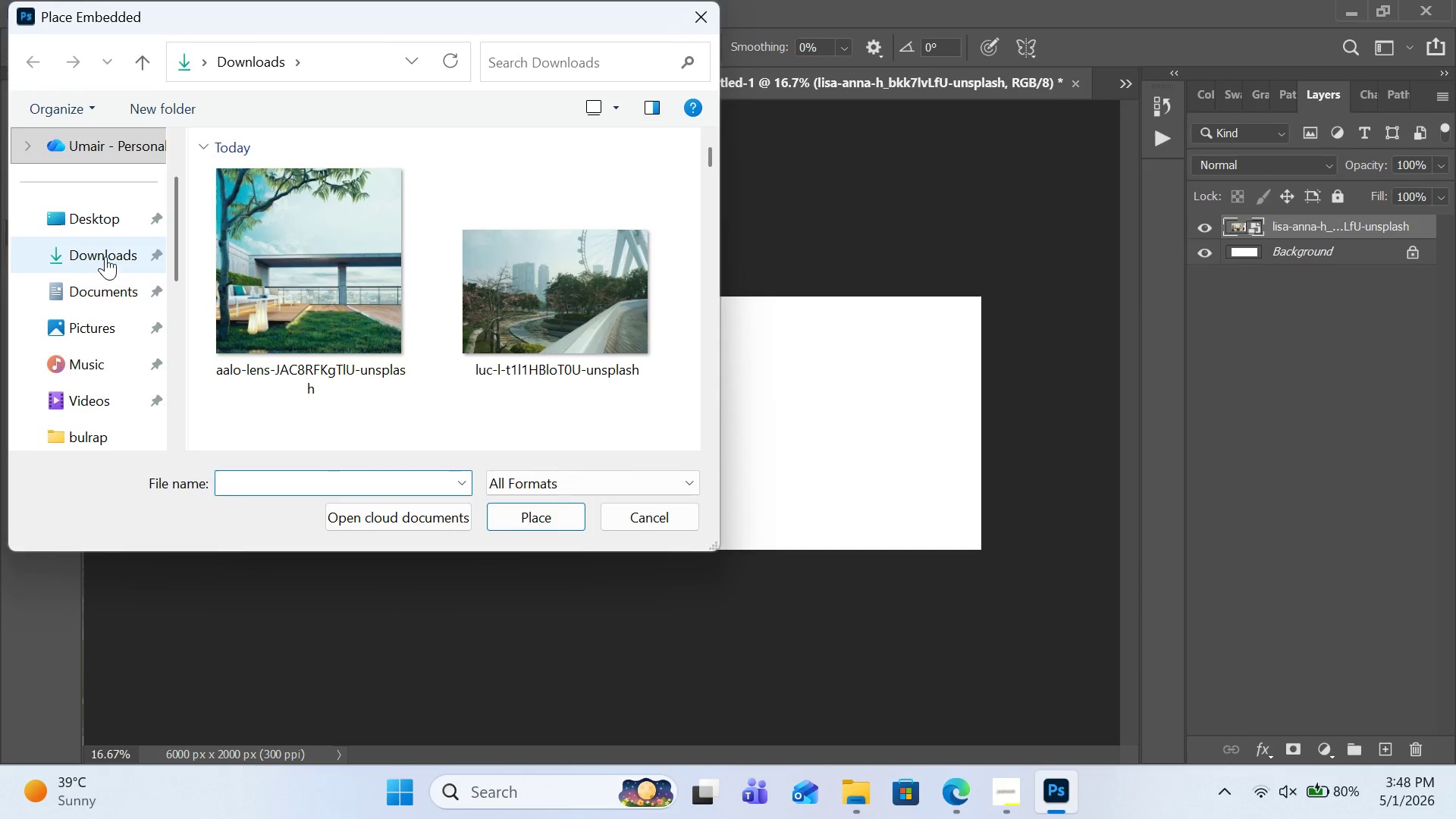 
left_click([110, 217])
 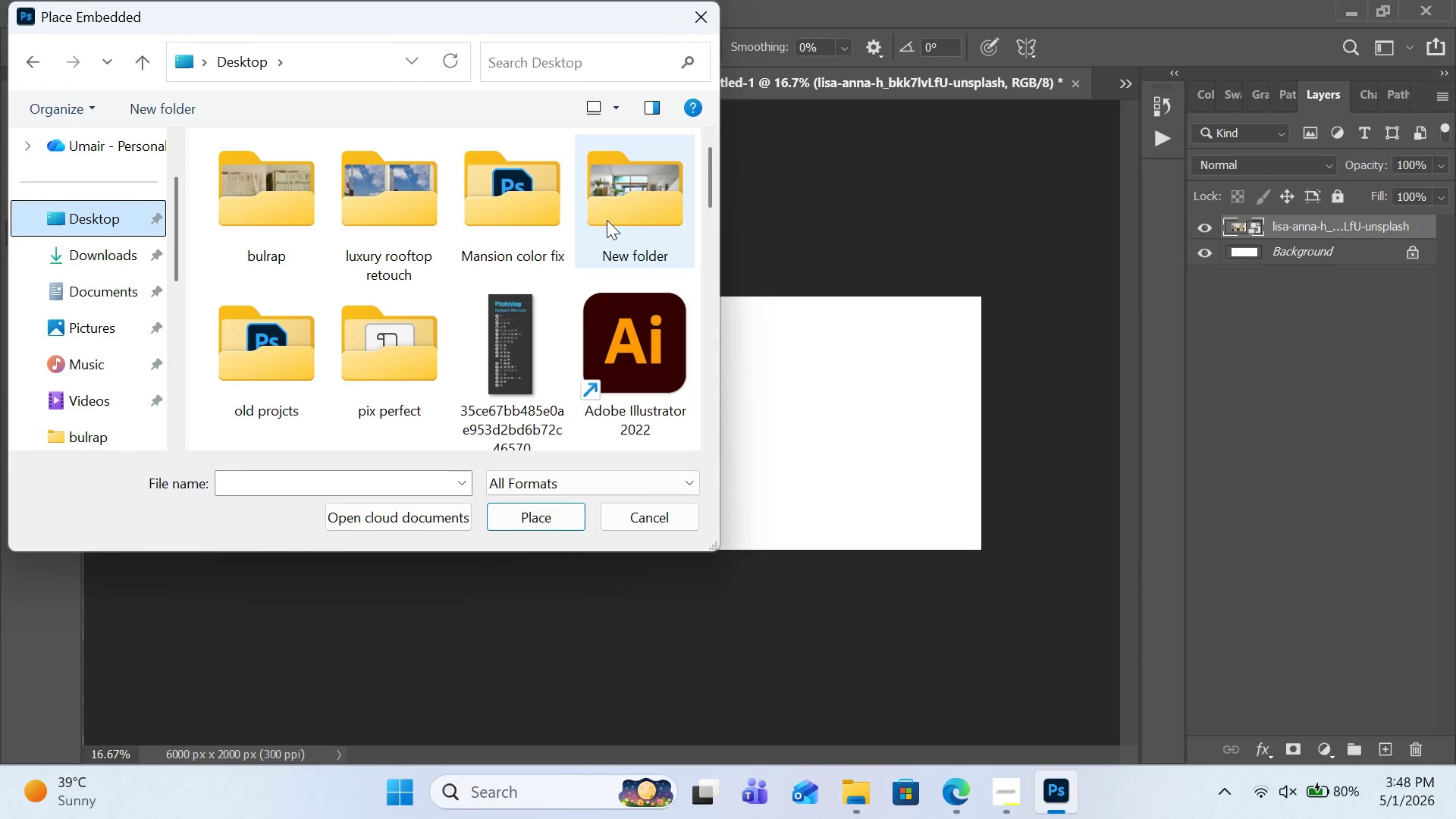 
double_click([607, 220])
 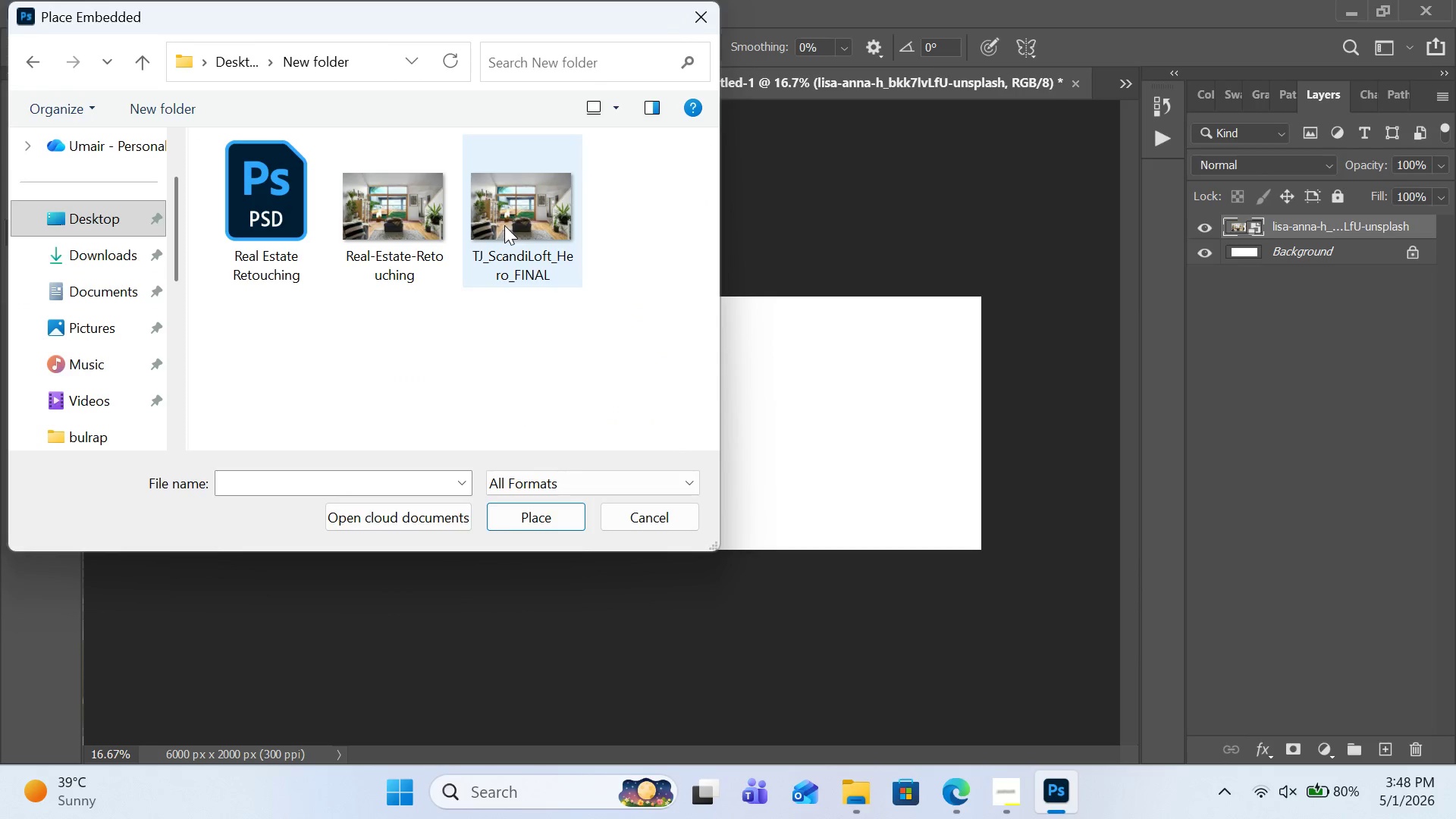 
double_click([504, 225])
 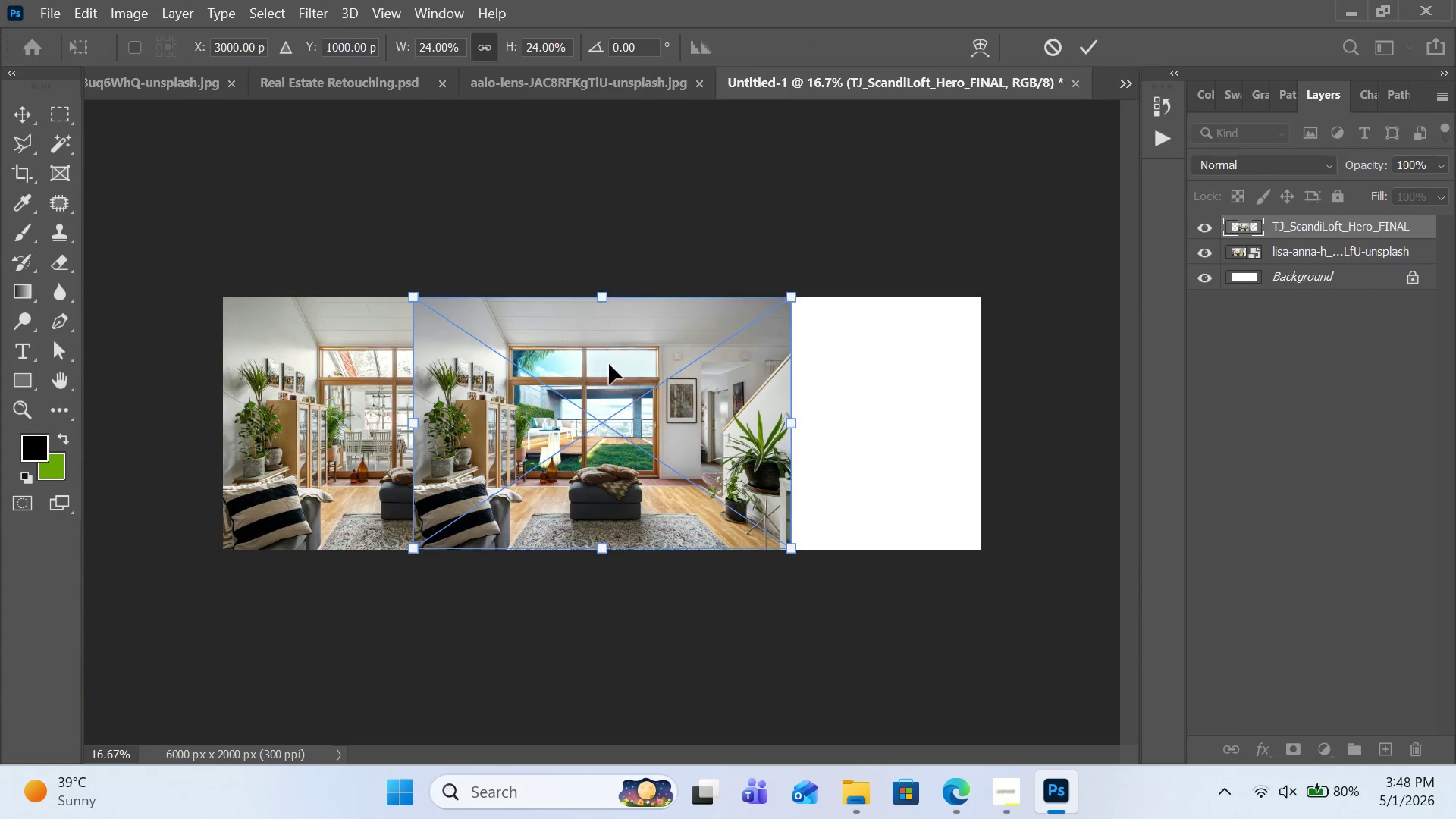 
left_click_drag(start_coordinate=[618, 364], to_coordinate=[626, 364])
 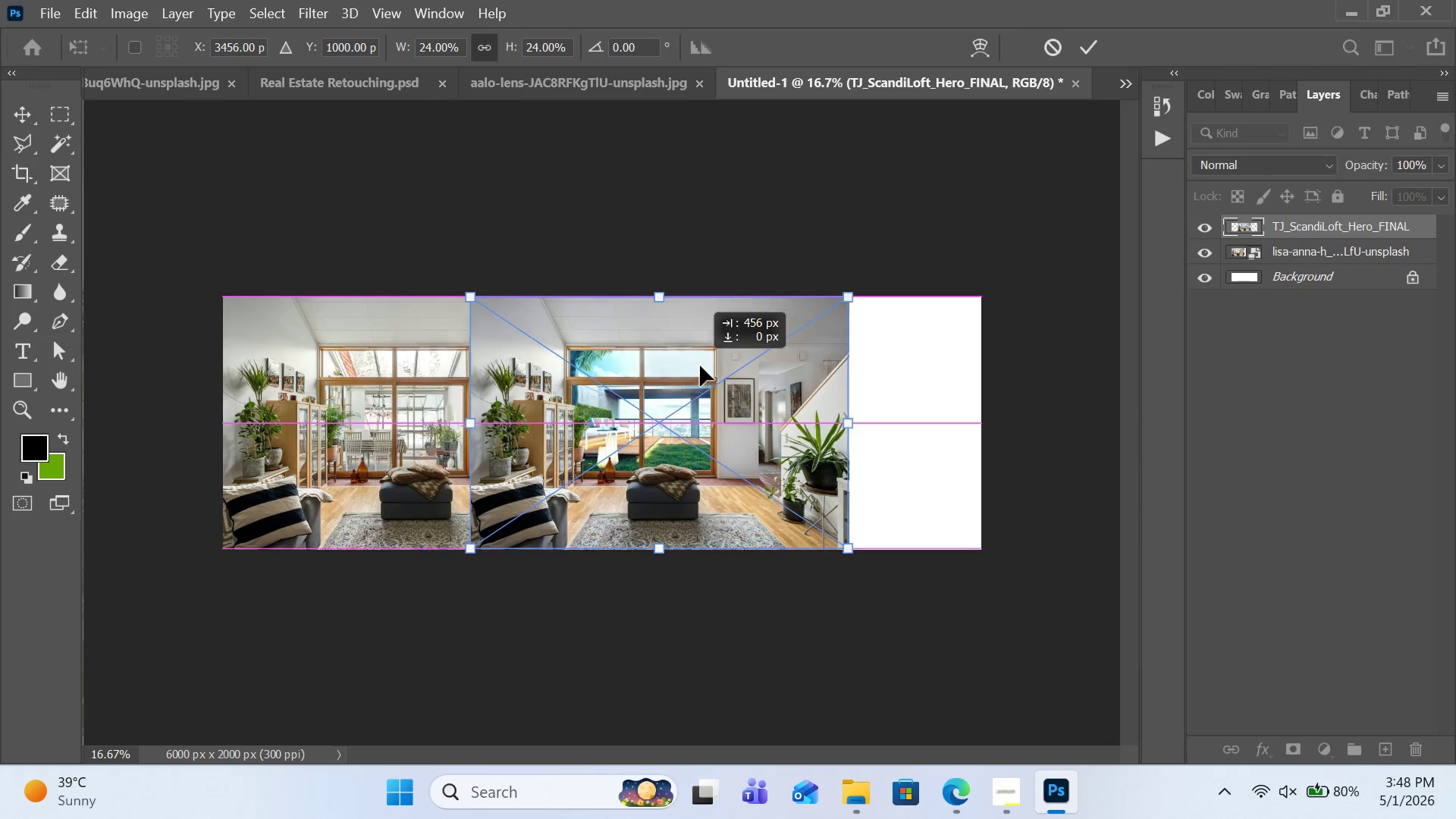 
left_click_drag(start_coordinate=[636, 364], to_coordinate=[831, 370])
 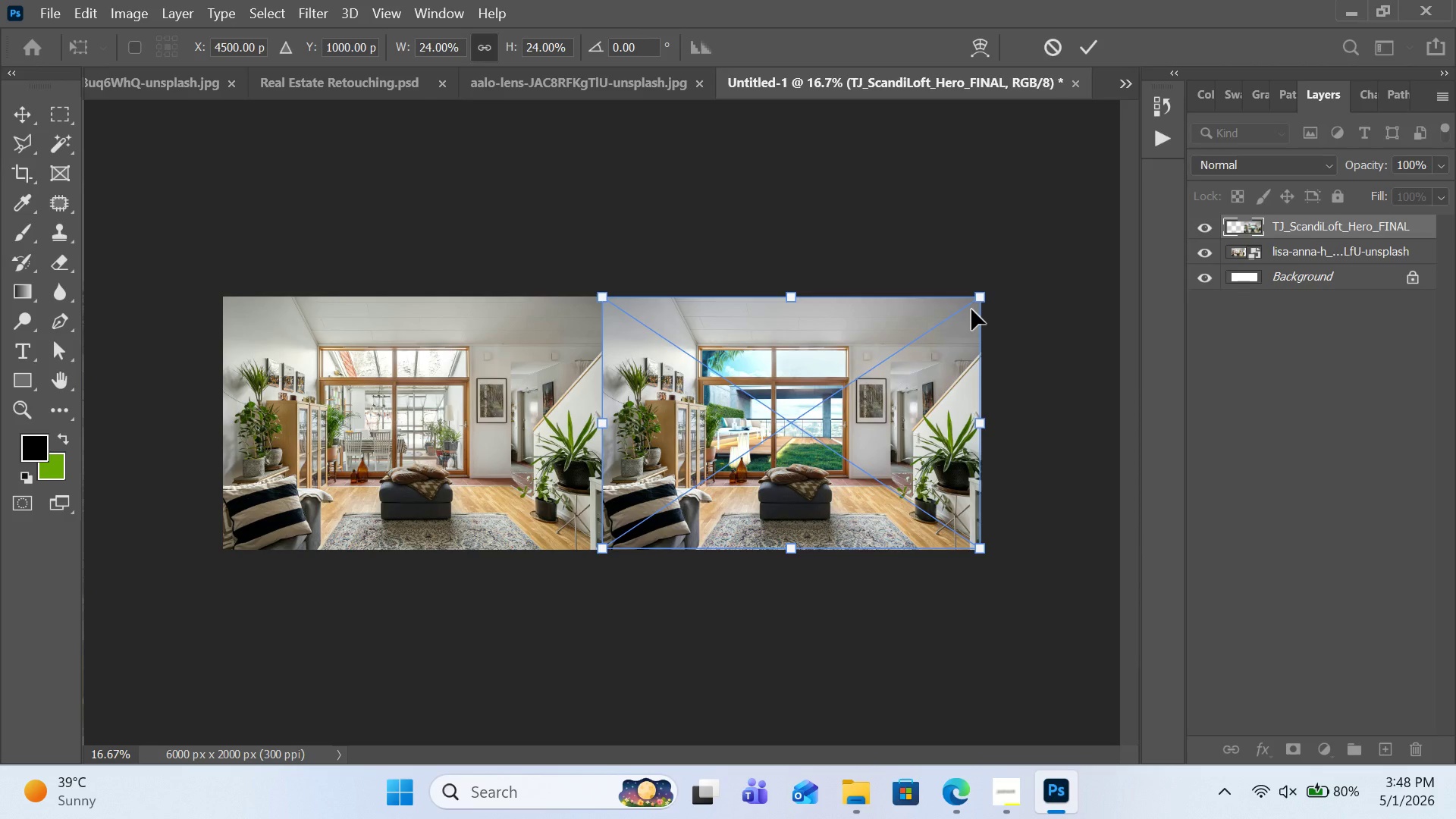 
wait(13.3)
 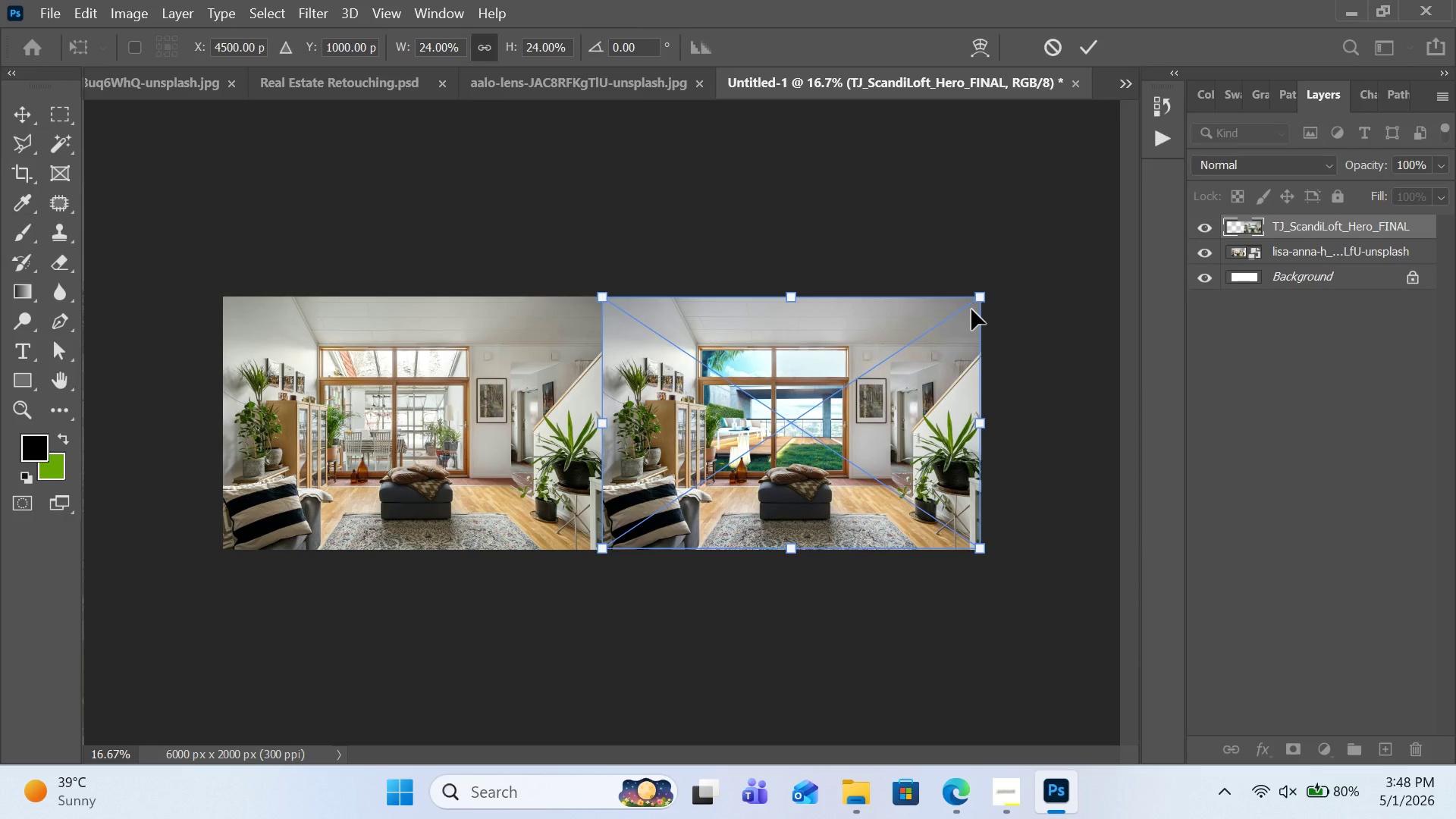 
left_click([1081, 50])
 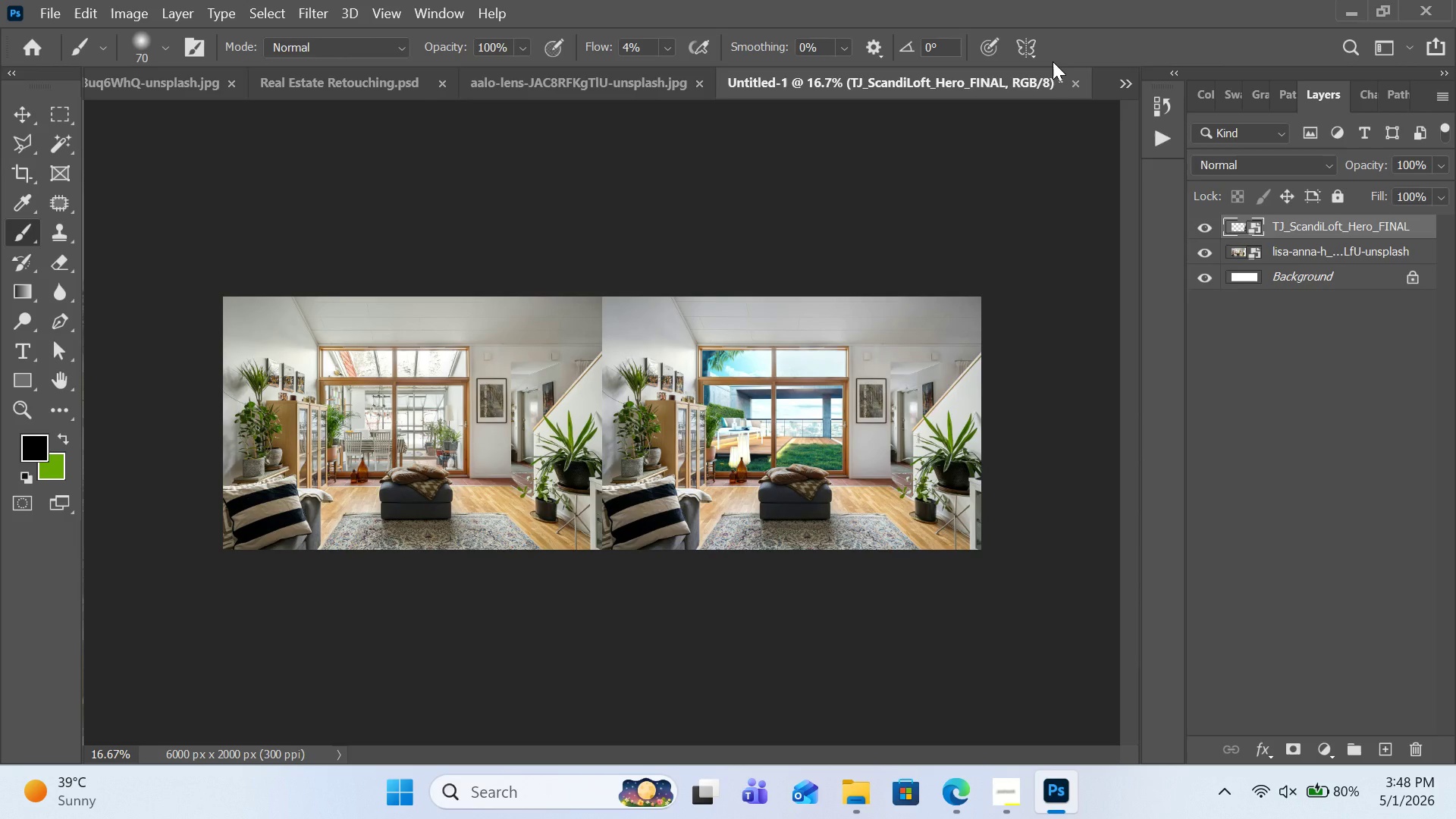 
wait(11.09)
 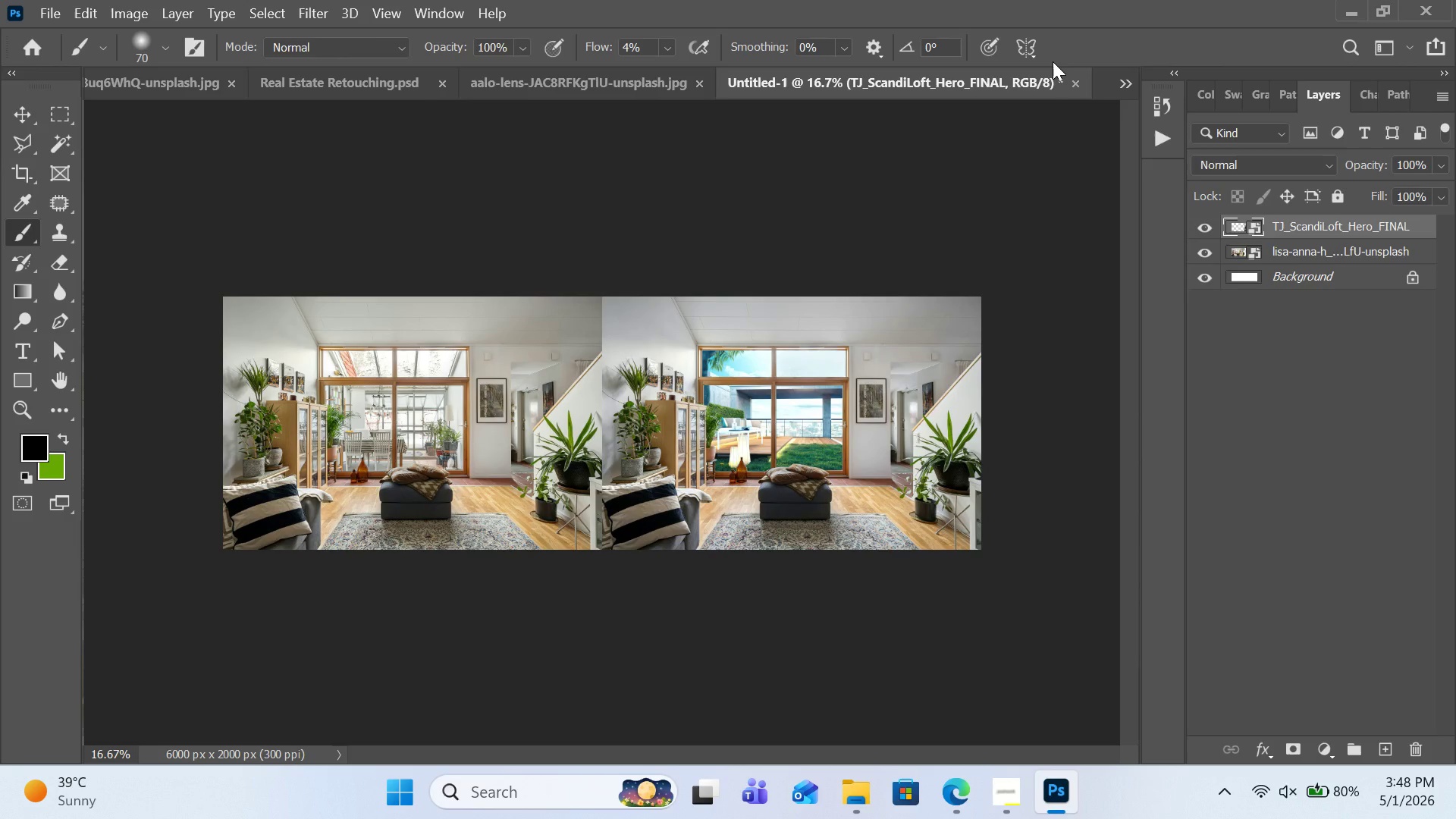 
left_click([55, 8])
 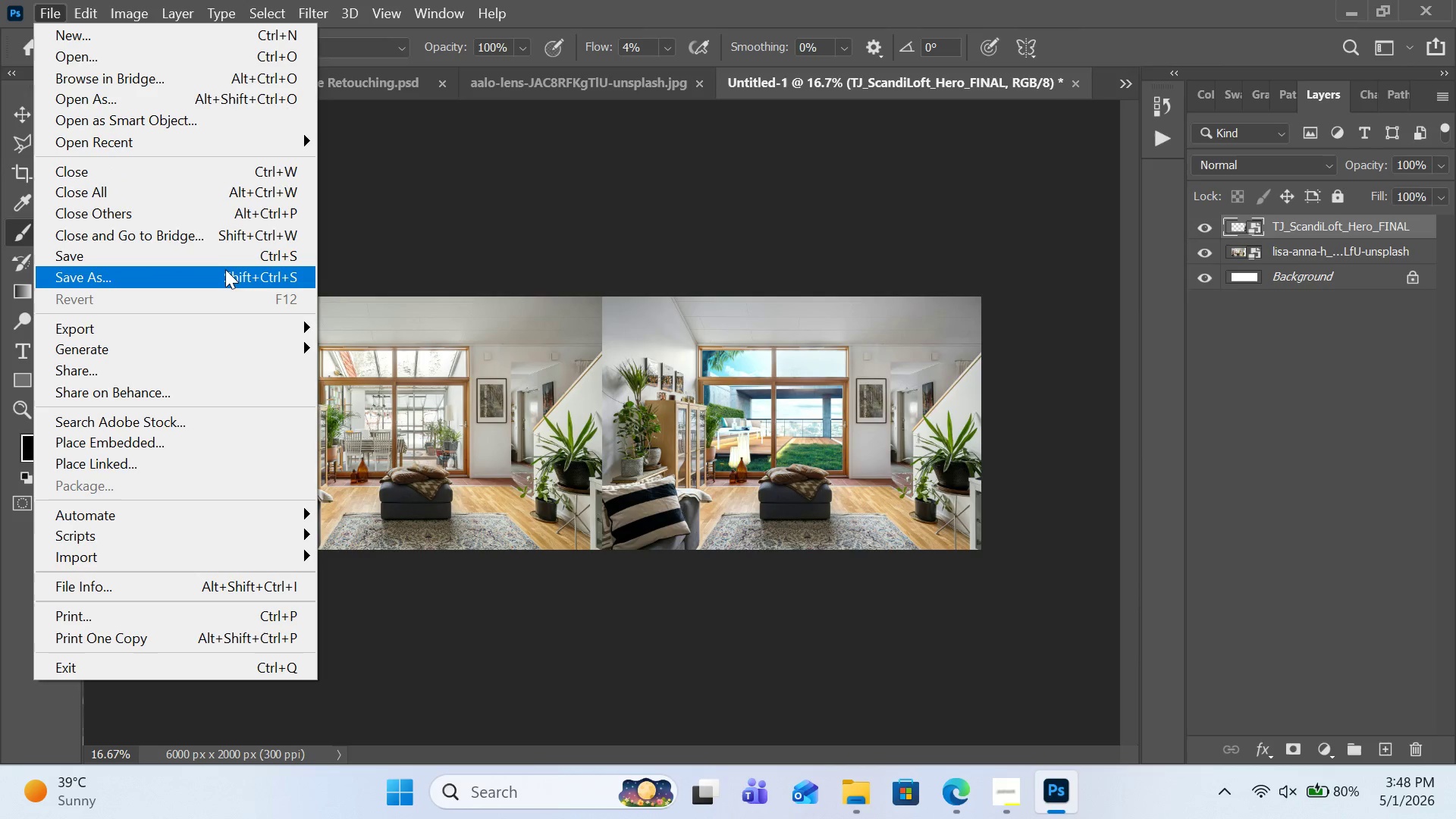 
left_click([225, 272])
 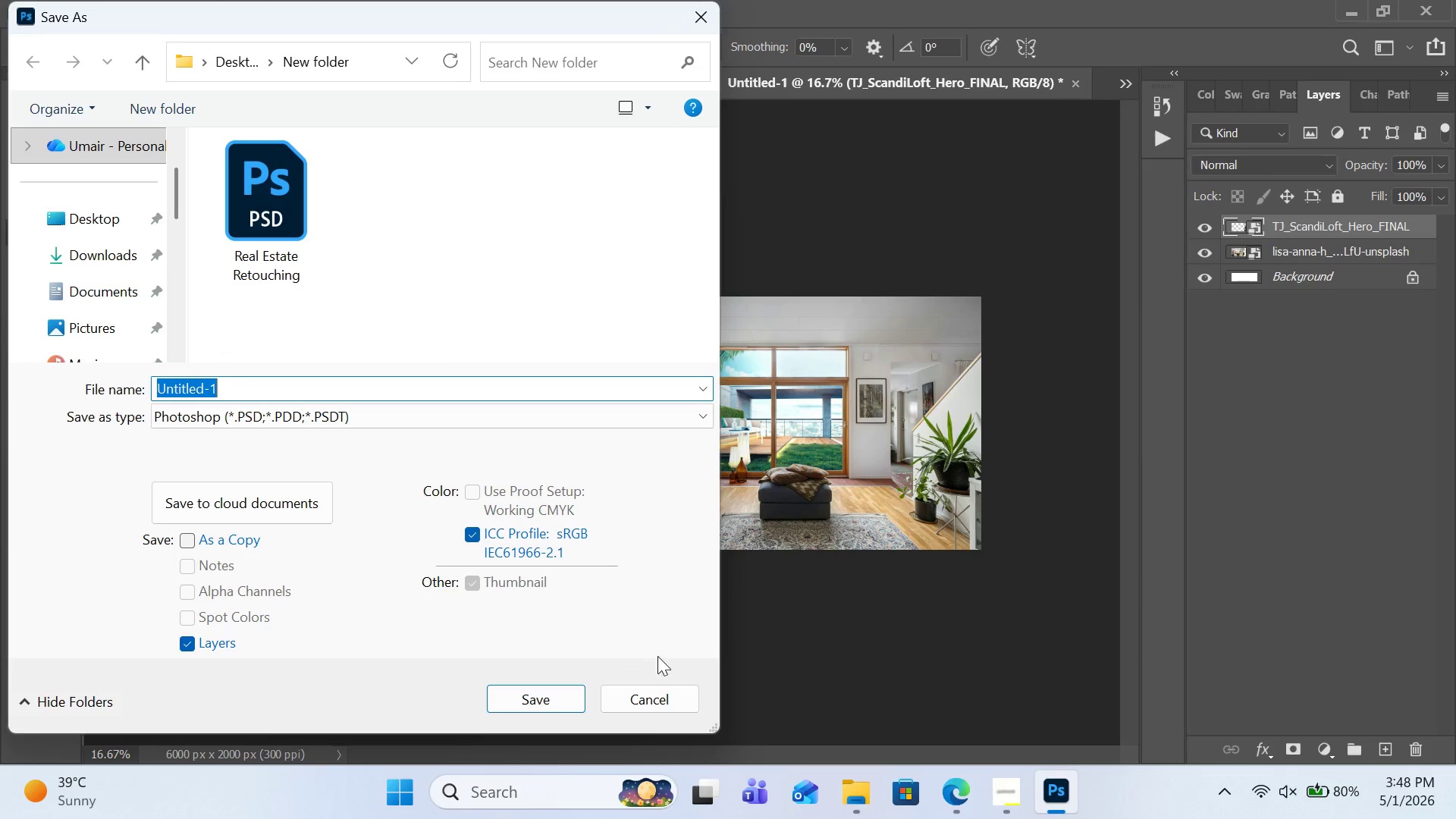 
wait(5.76)
 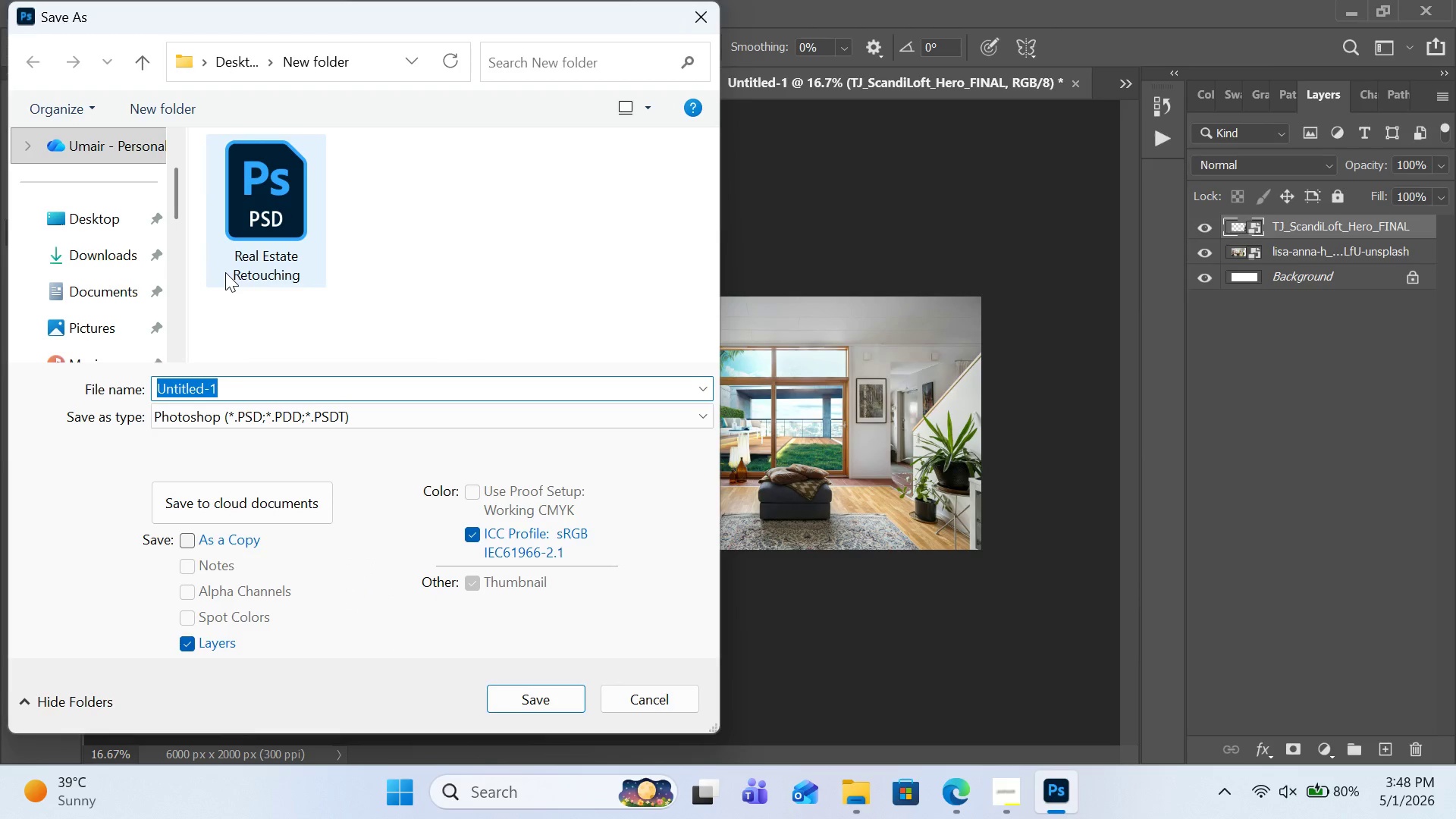 
left_click([435, 423])
 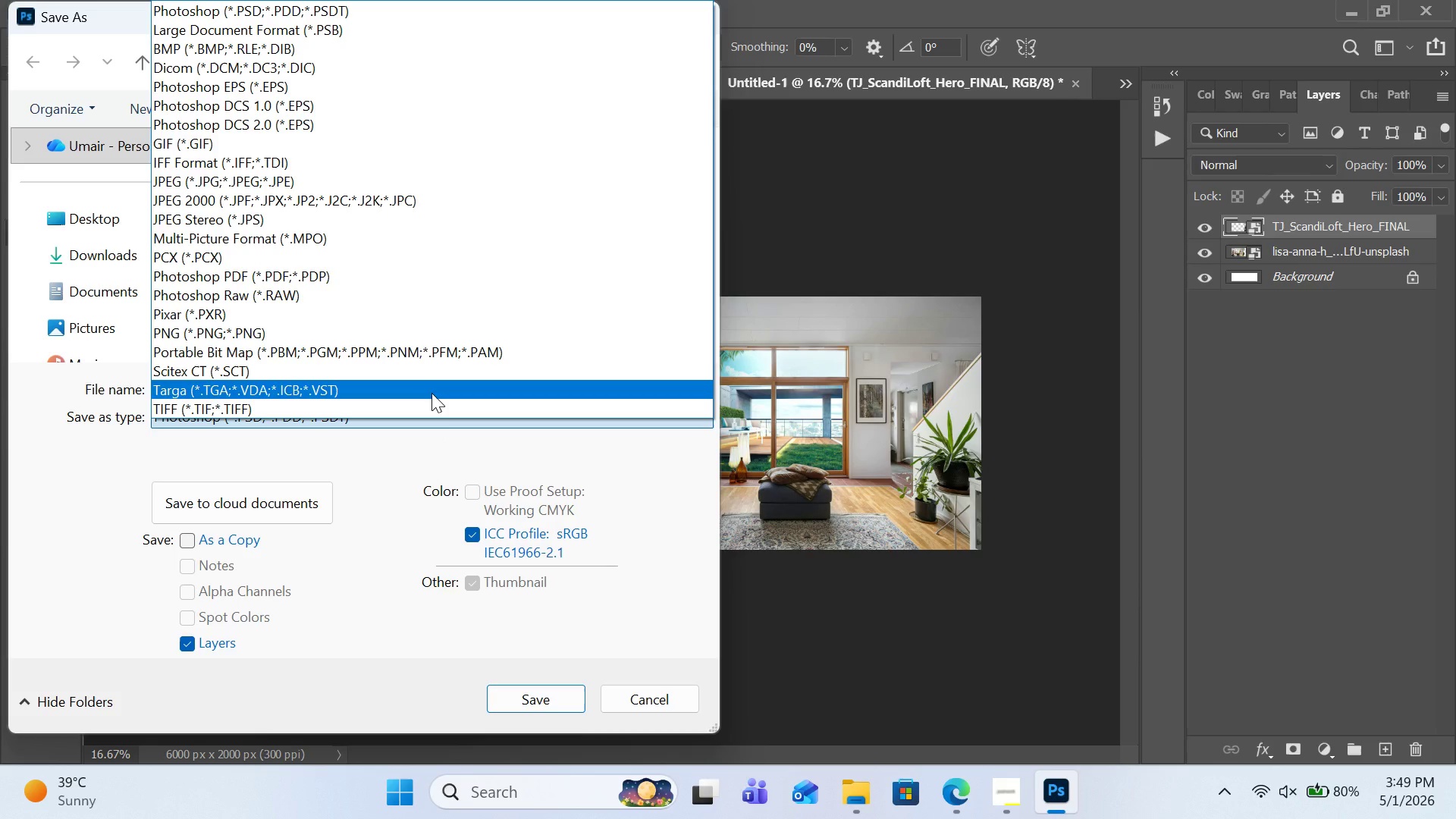 
wait(9.31)
 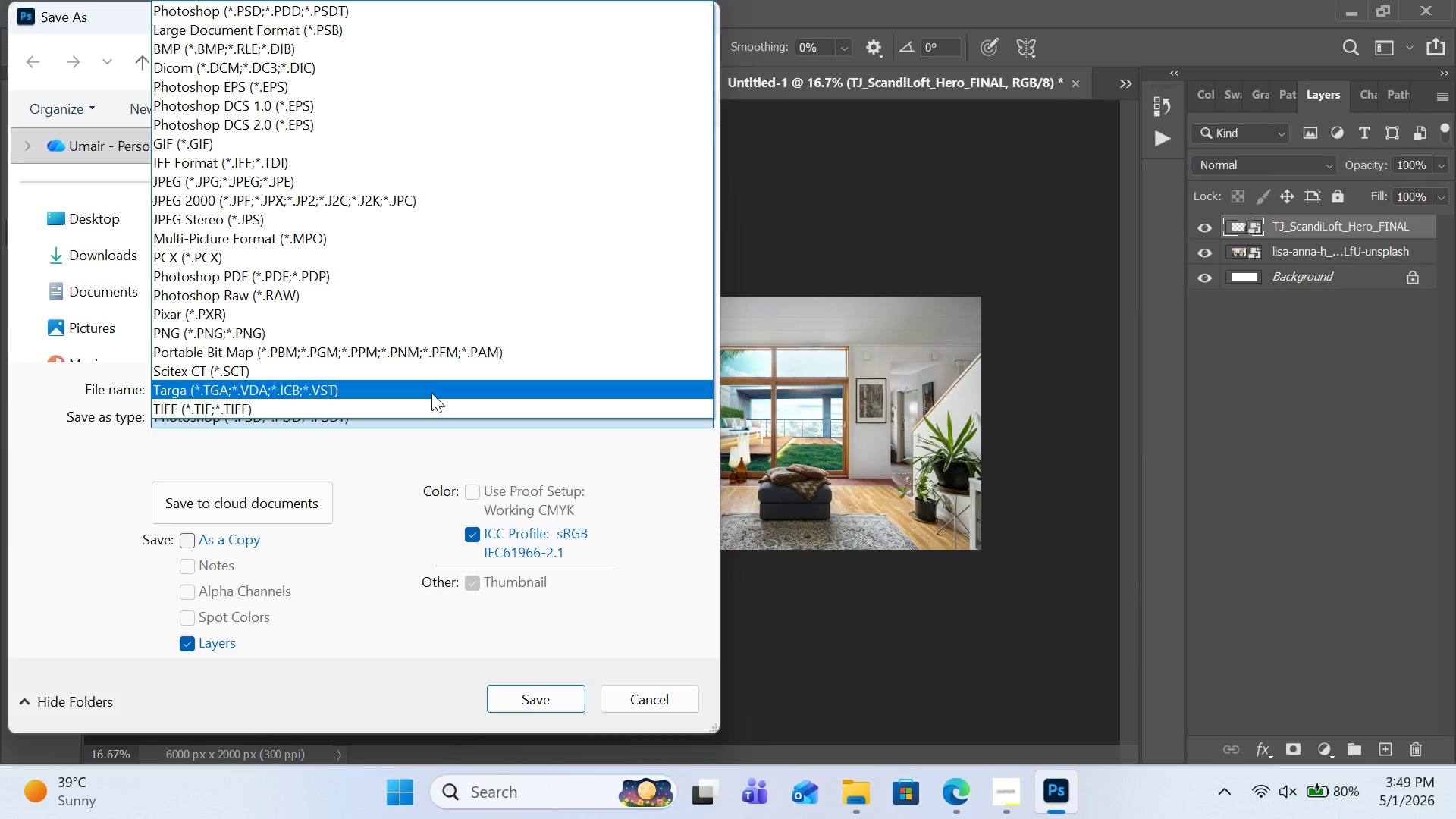 
left_click([383, 188])
 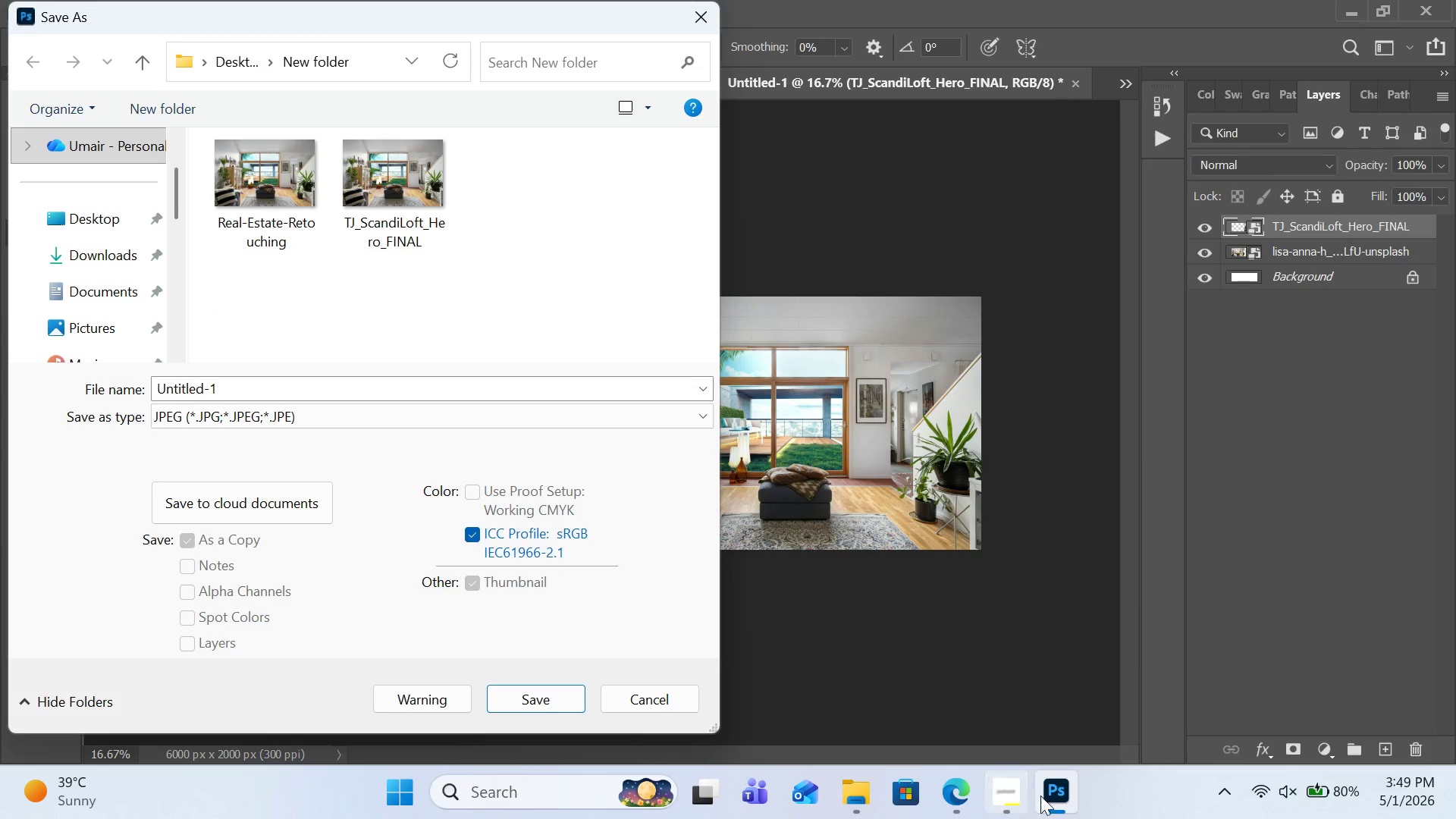 
left_click([1014, 793])